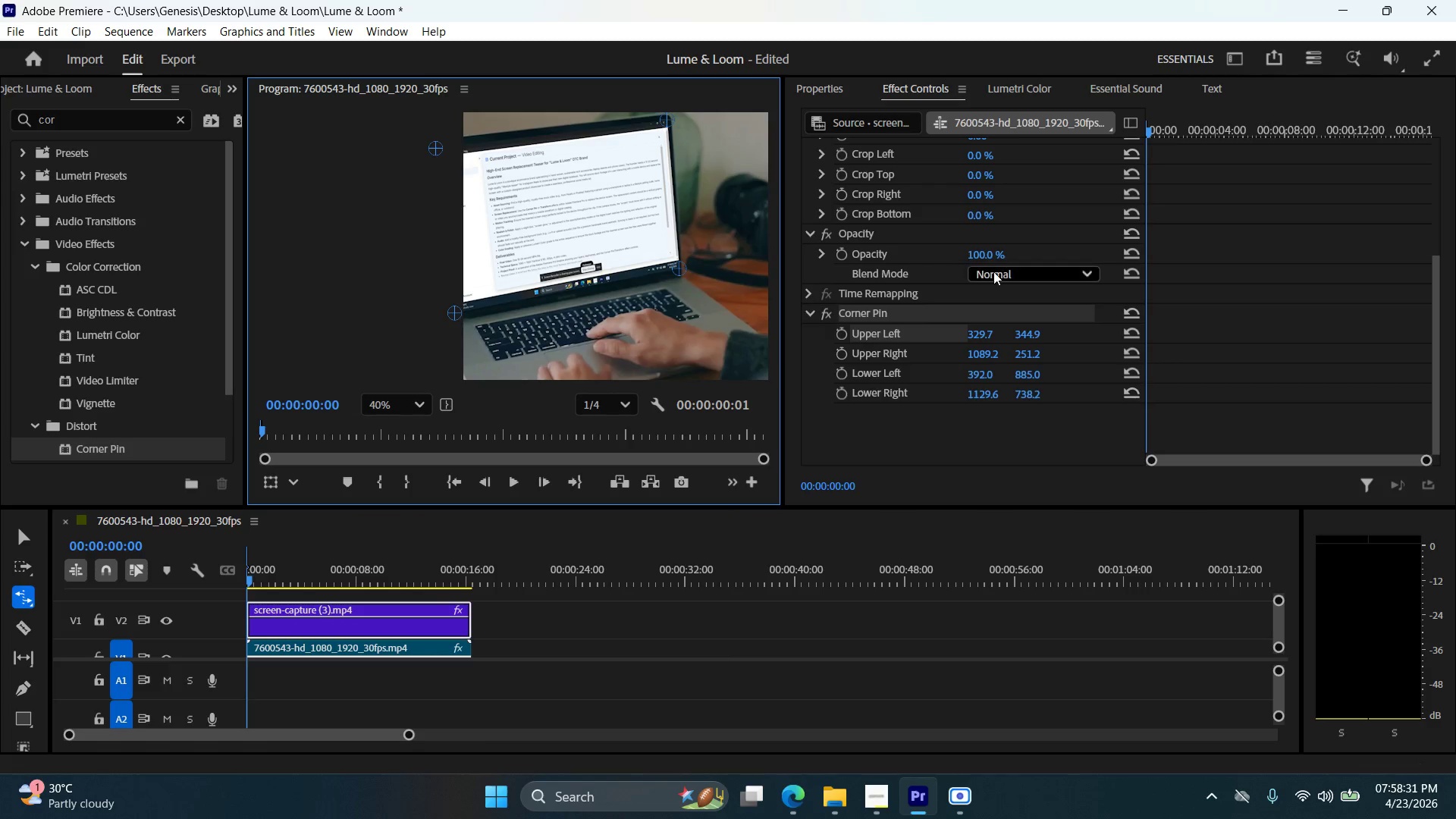 
double_click([993, 251])
 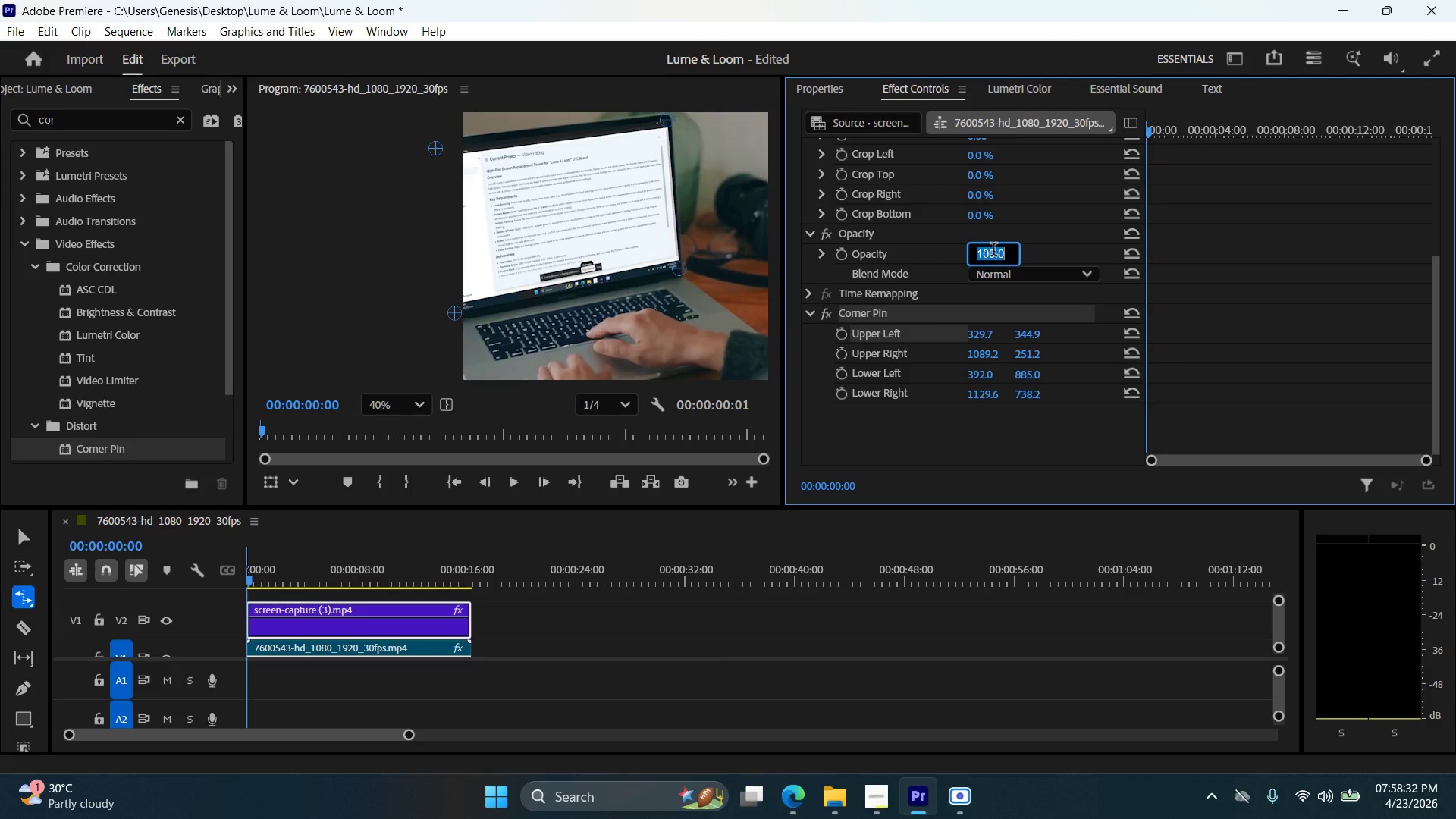 
triple_click([993, 251])
 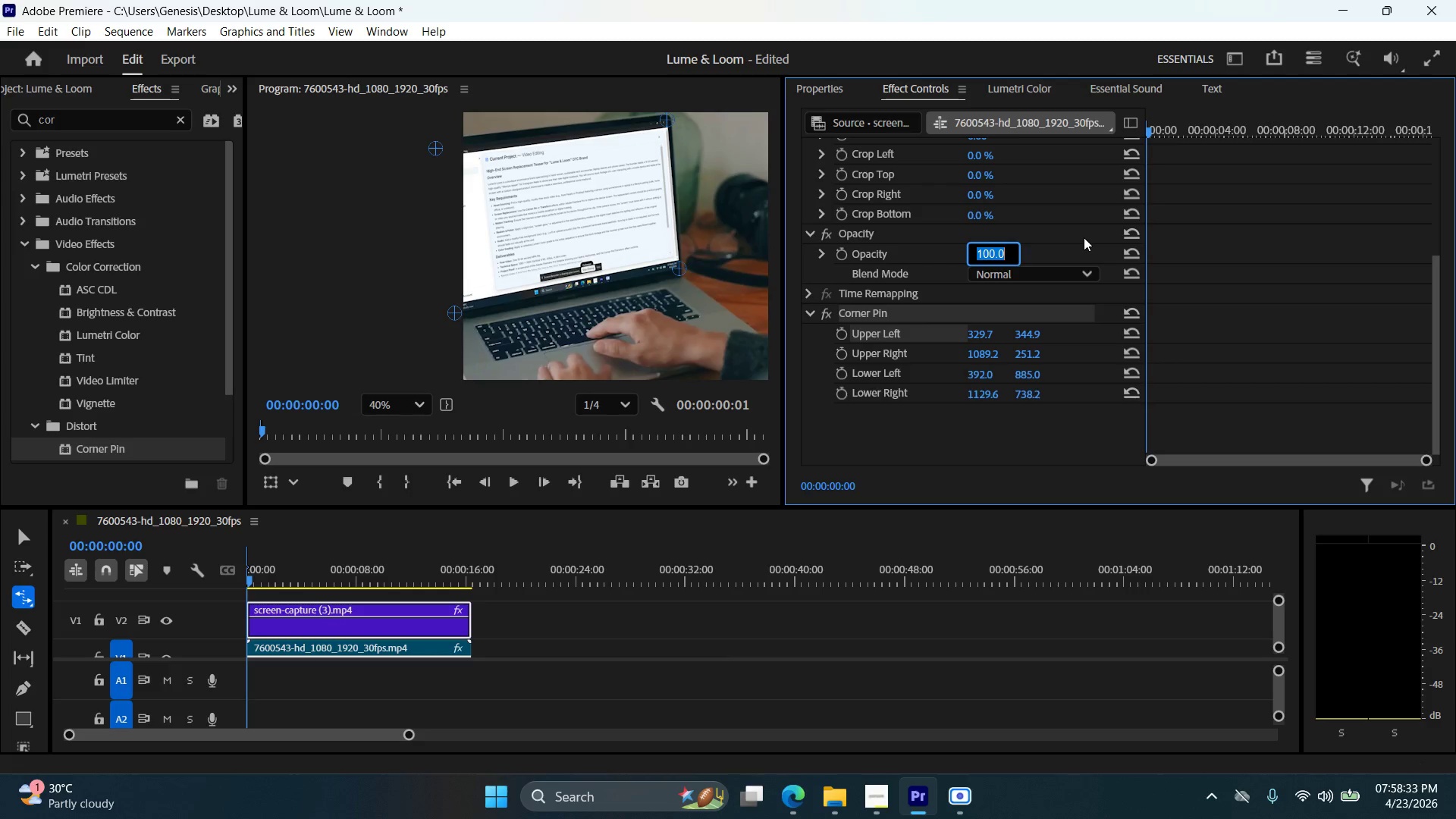 
key(Numpad7)
 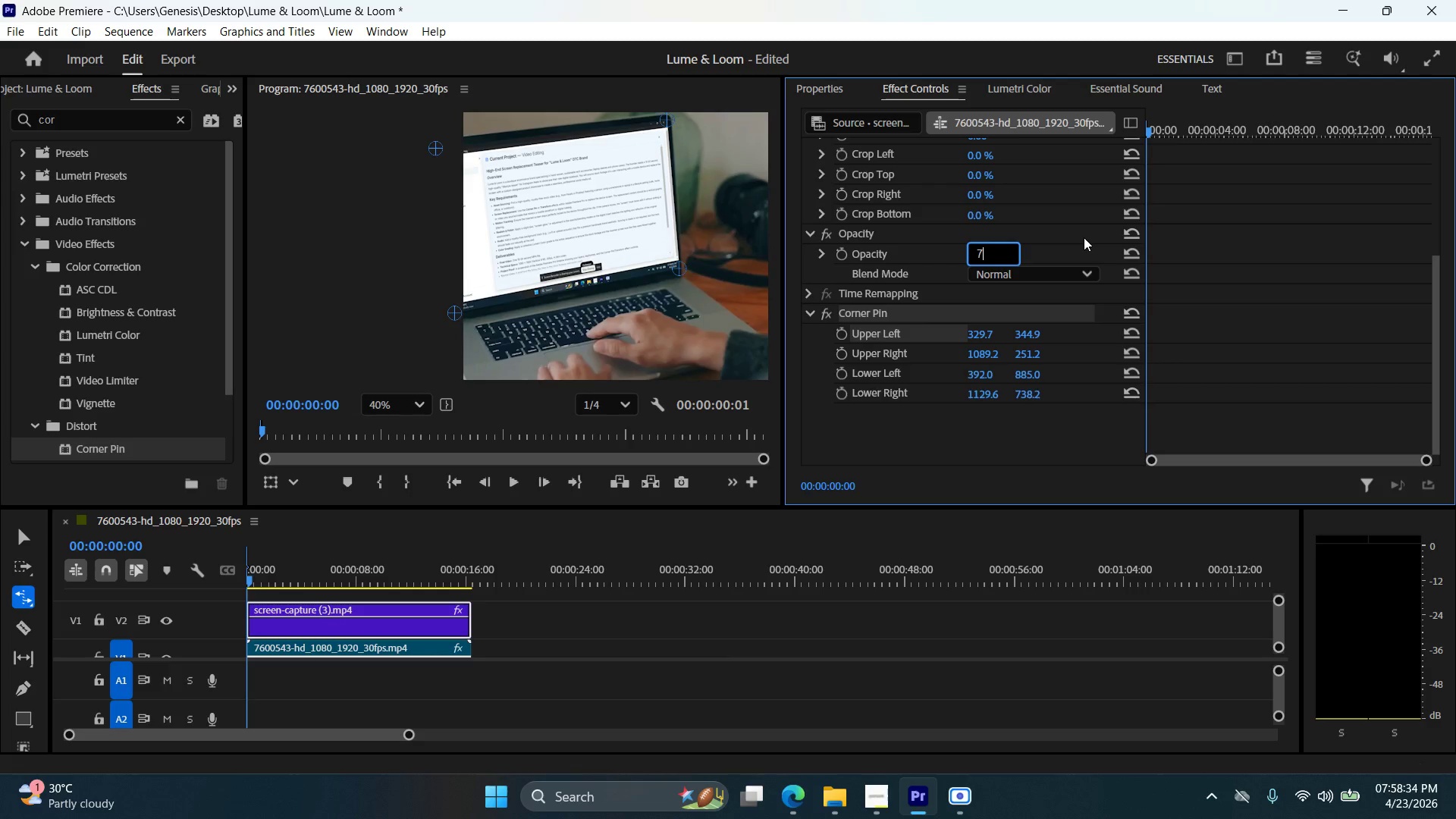 
key(Numpad0)
 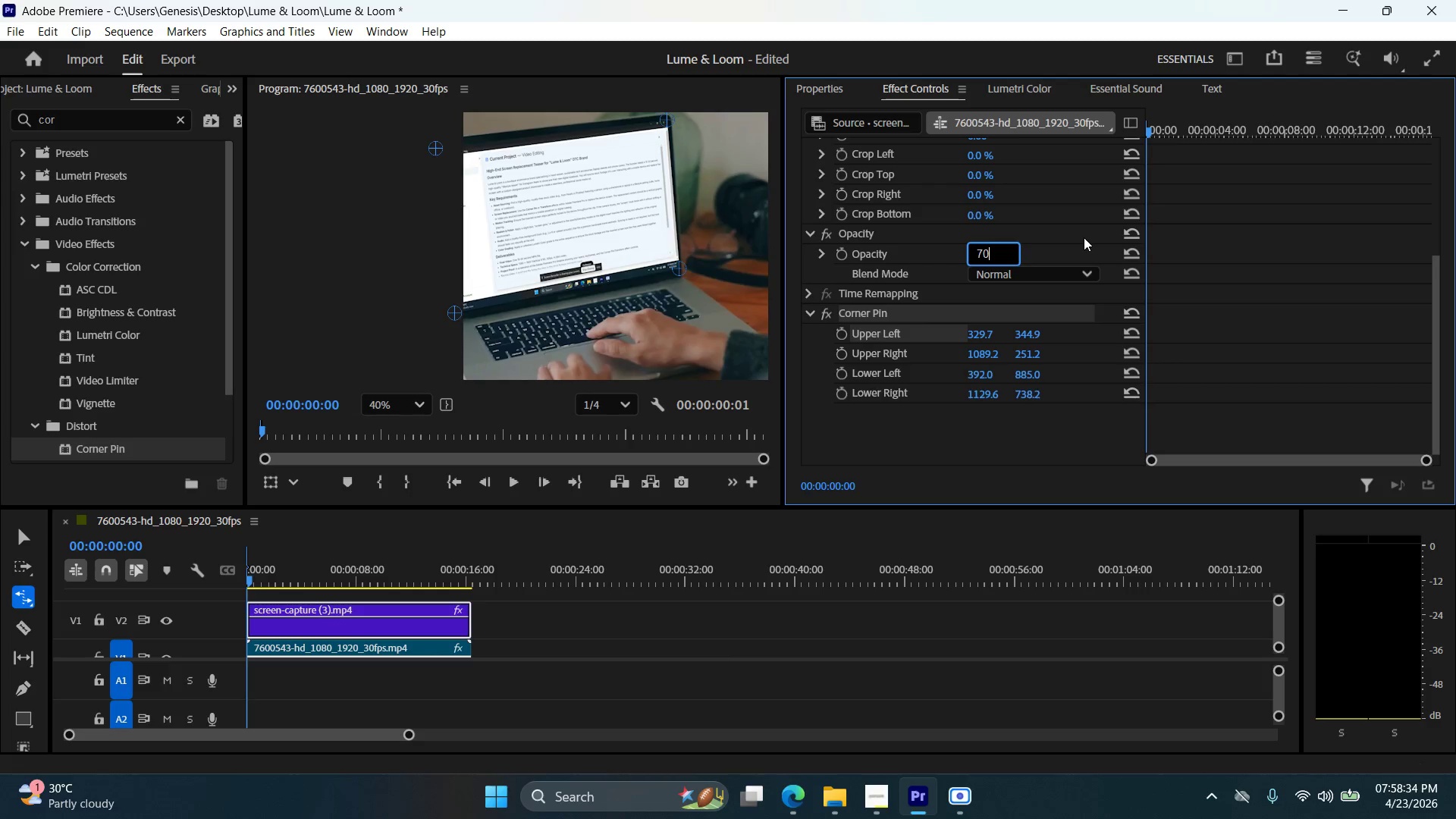 
key(NumpadEnter)
 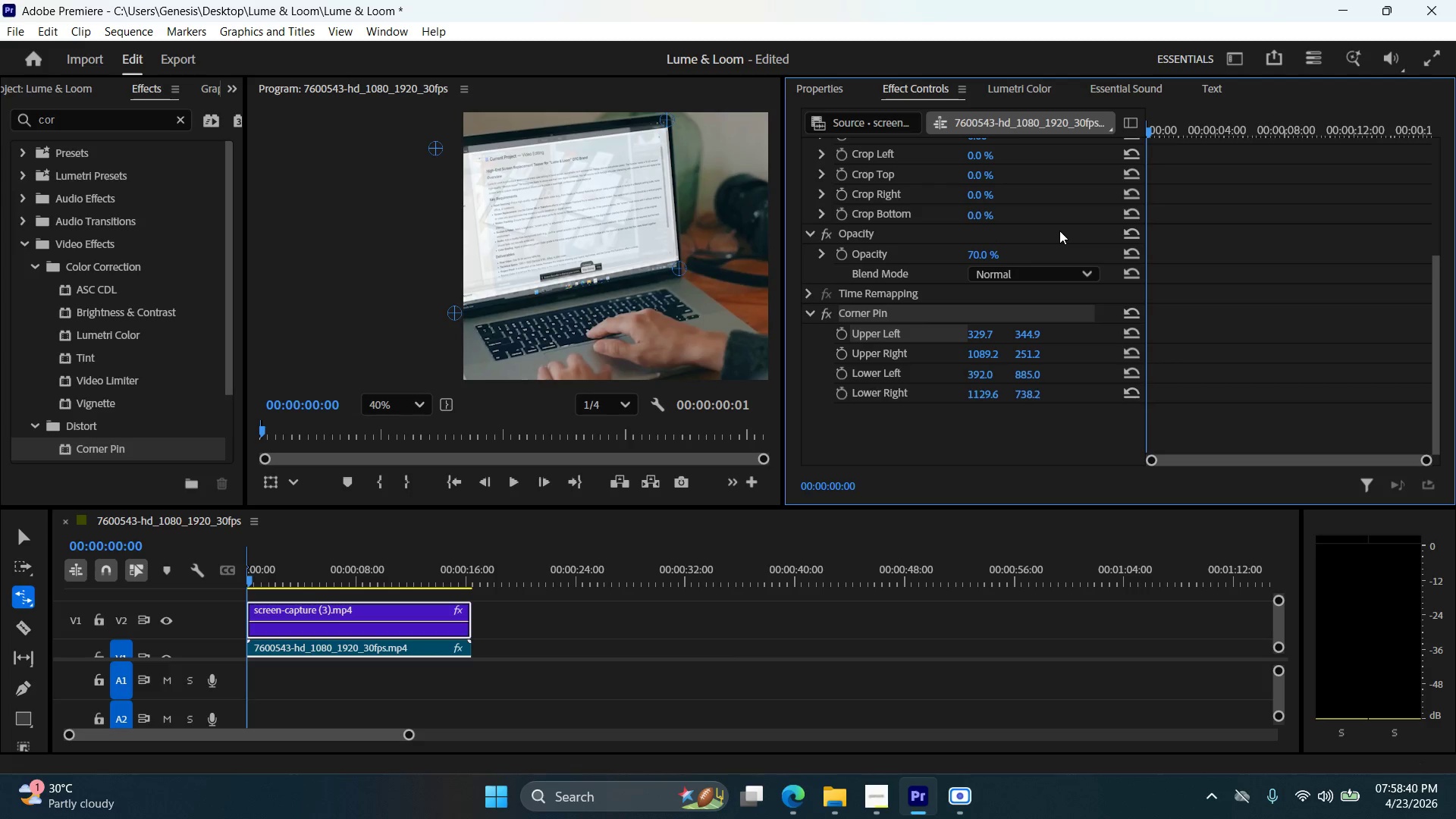 
wait(10.7)
 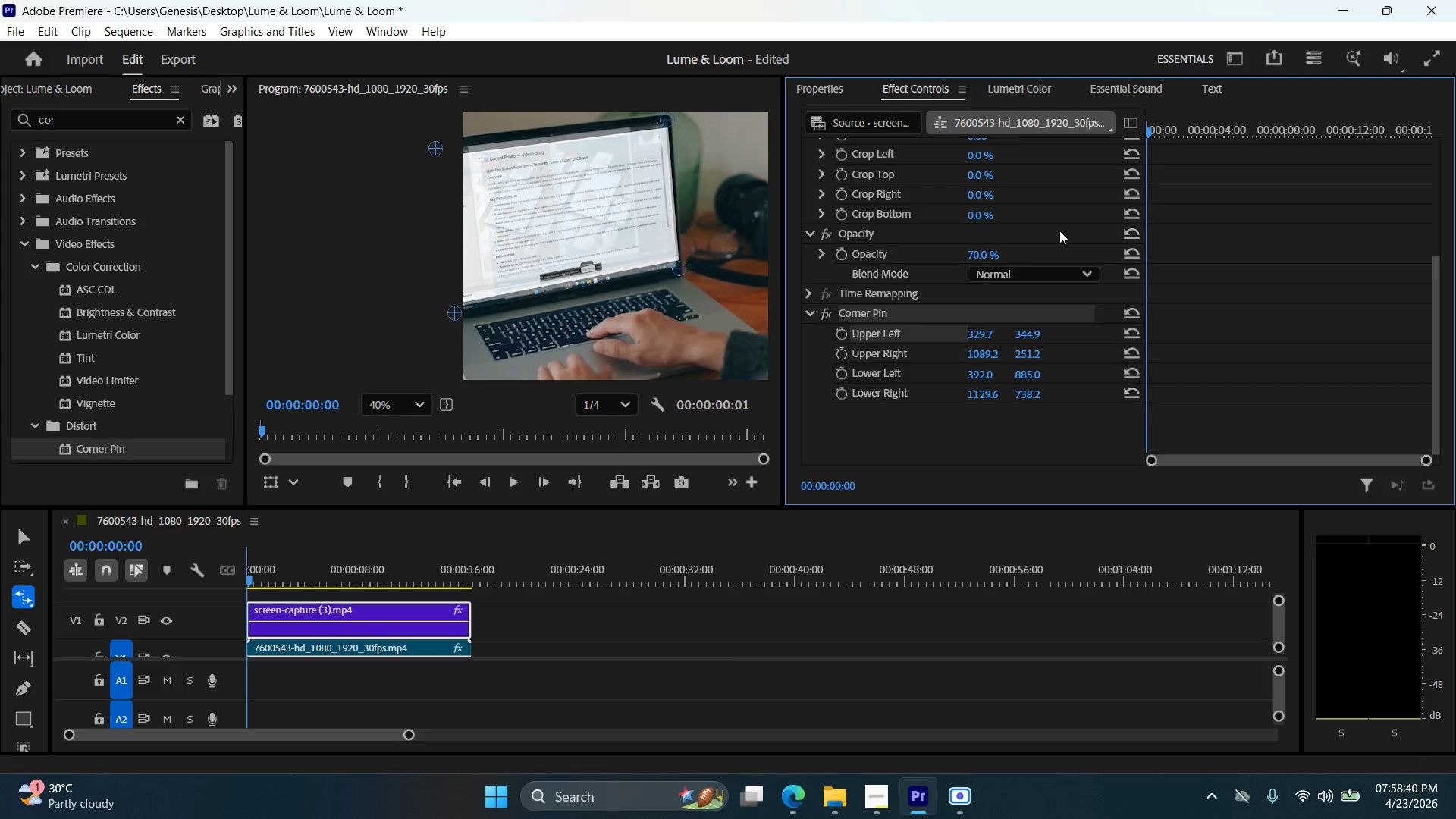 
left_click_drag(start_coordinate=[671, 507], to_coordinate=[666, 582])
 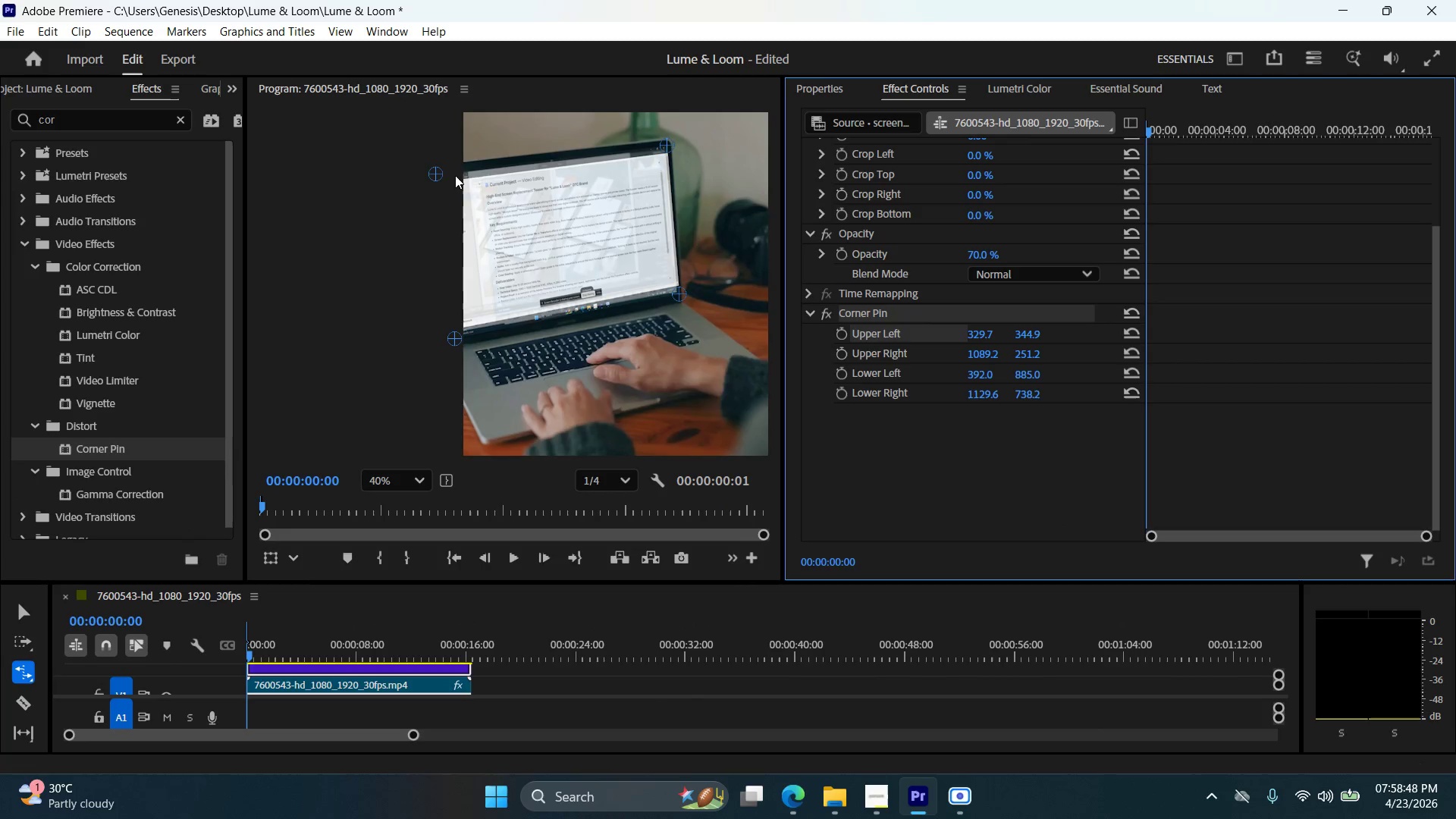 
left_click_drag(start_coordinate=[435, 173], to_coordinate=[444, 175])
 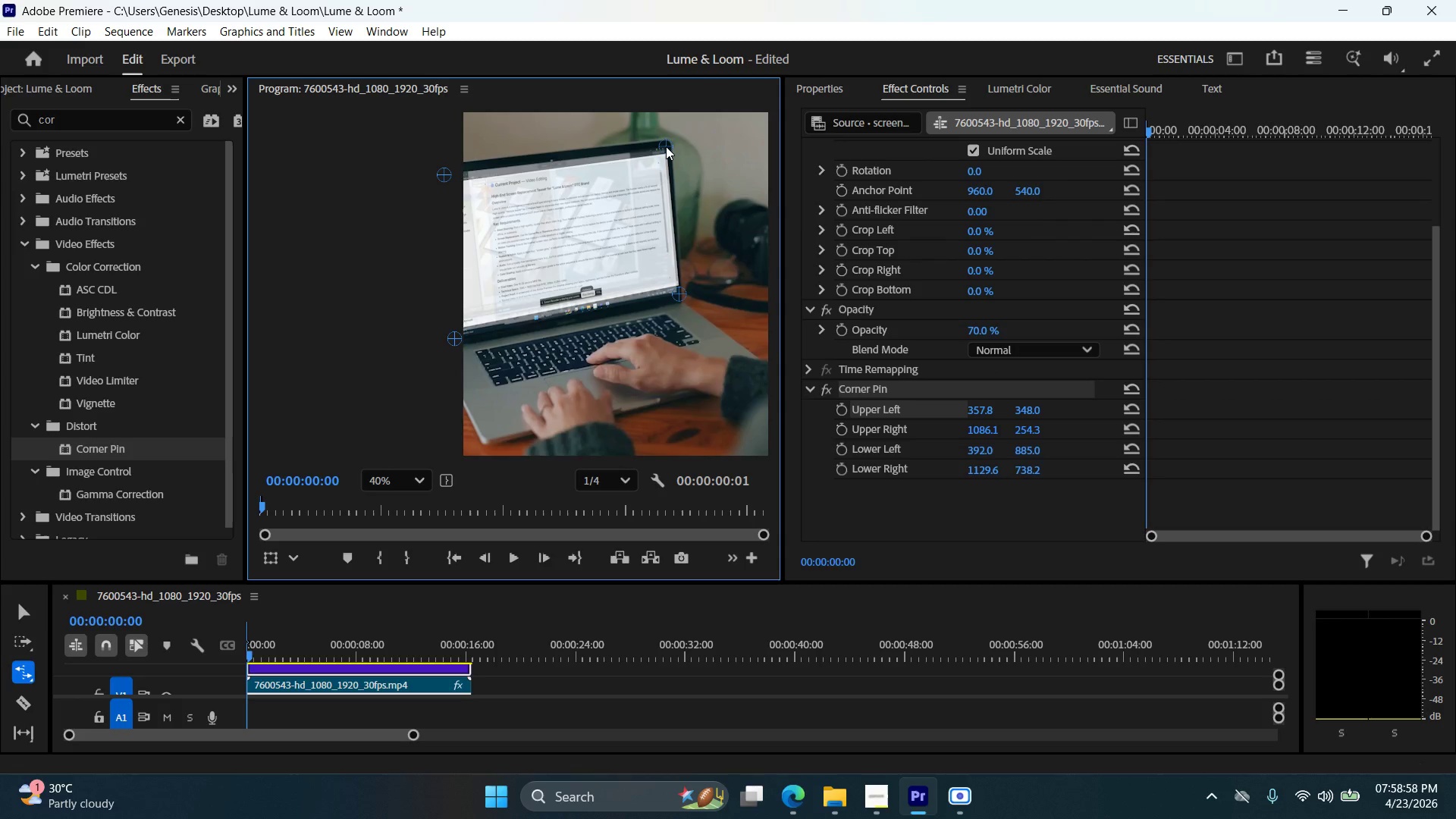 
wait(5.3)
 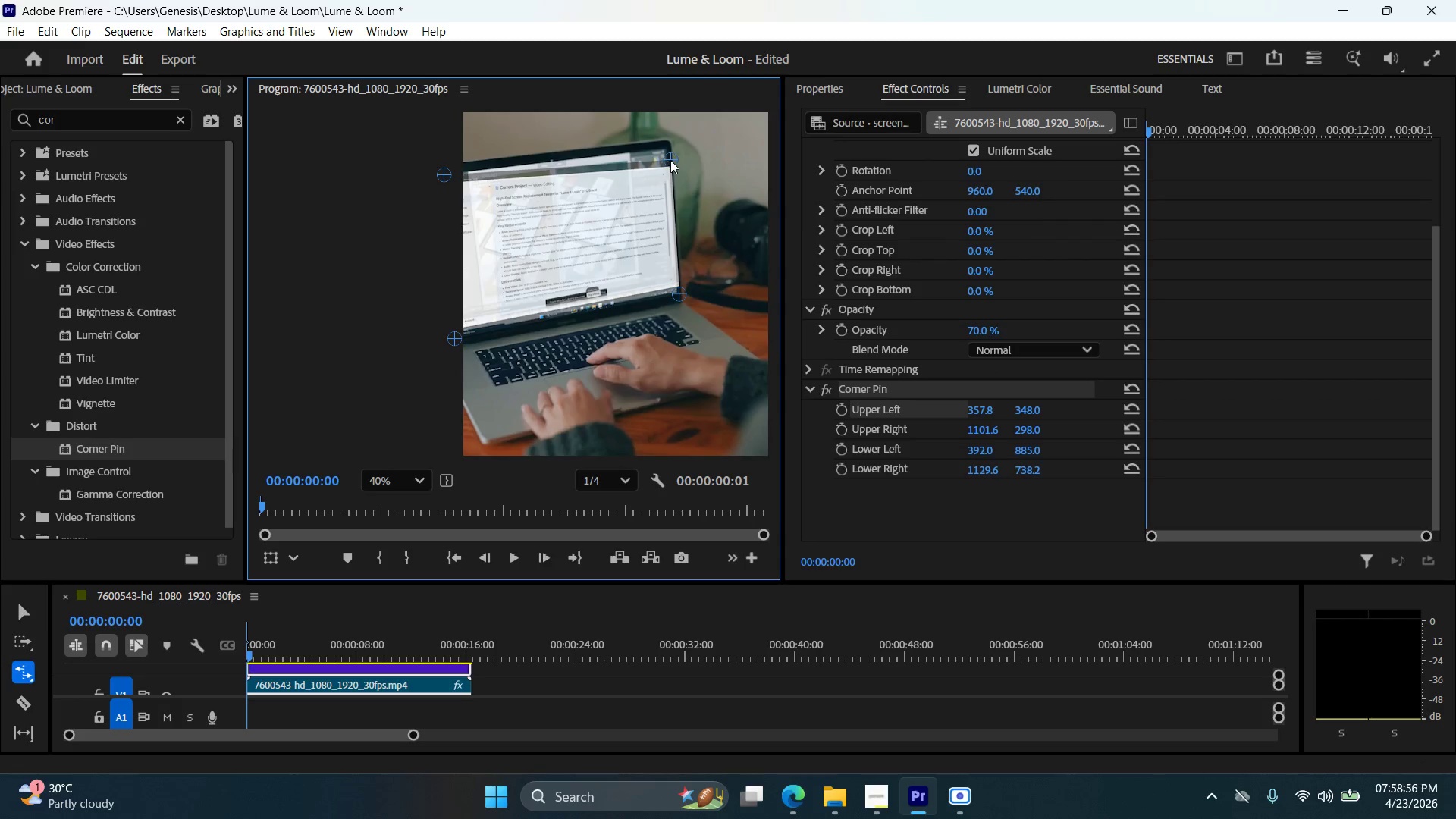 
hold_key(key=AltLeft, duration=0.78)
scroll: coordinate [639, 163], scroll_direction: up, amount: 7.0
 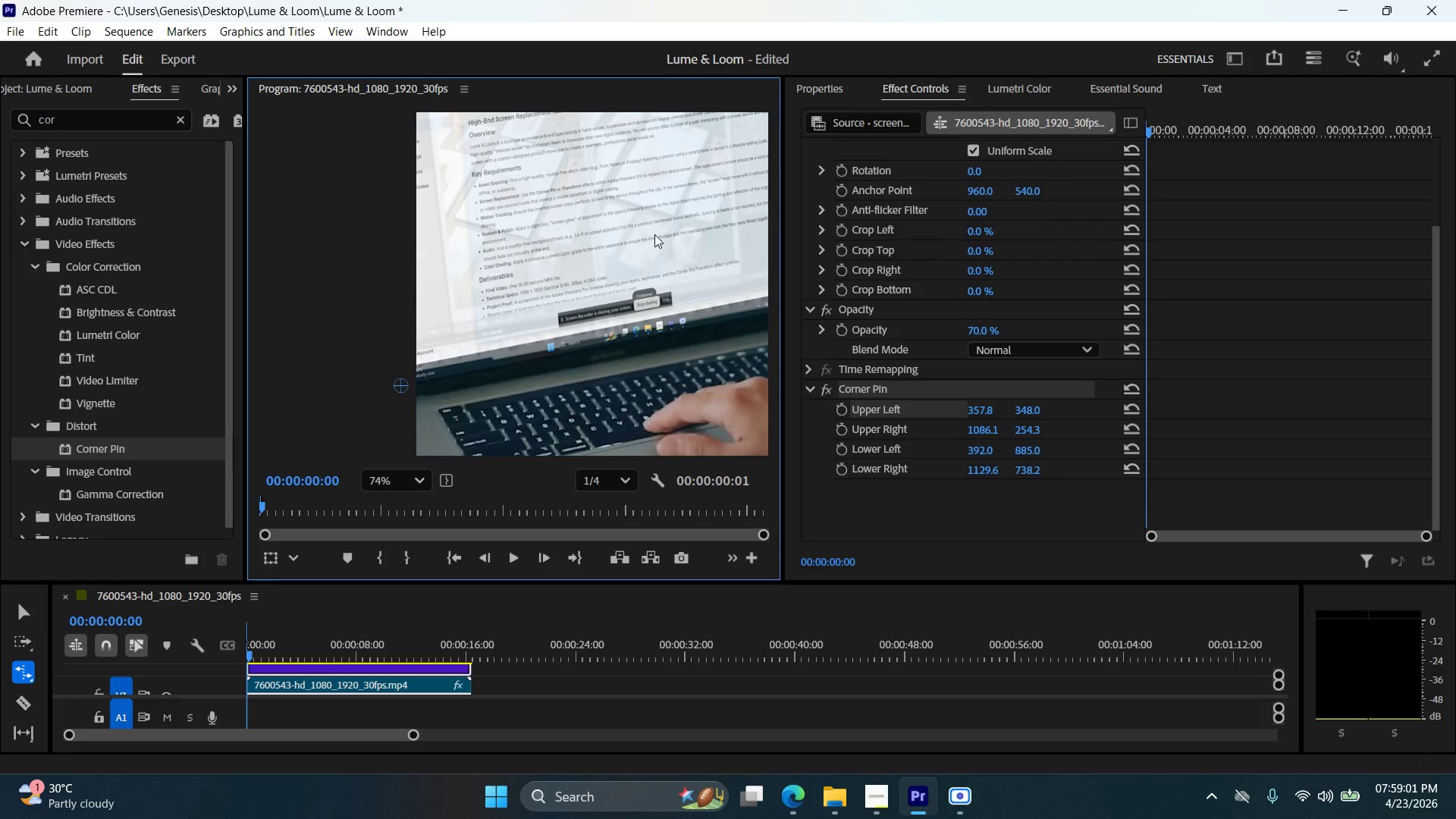 
scroll: coordinate [650, 249], scroll_direction: down, amount: 6.0
 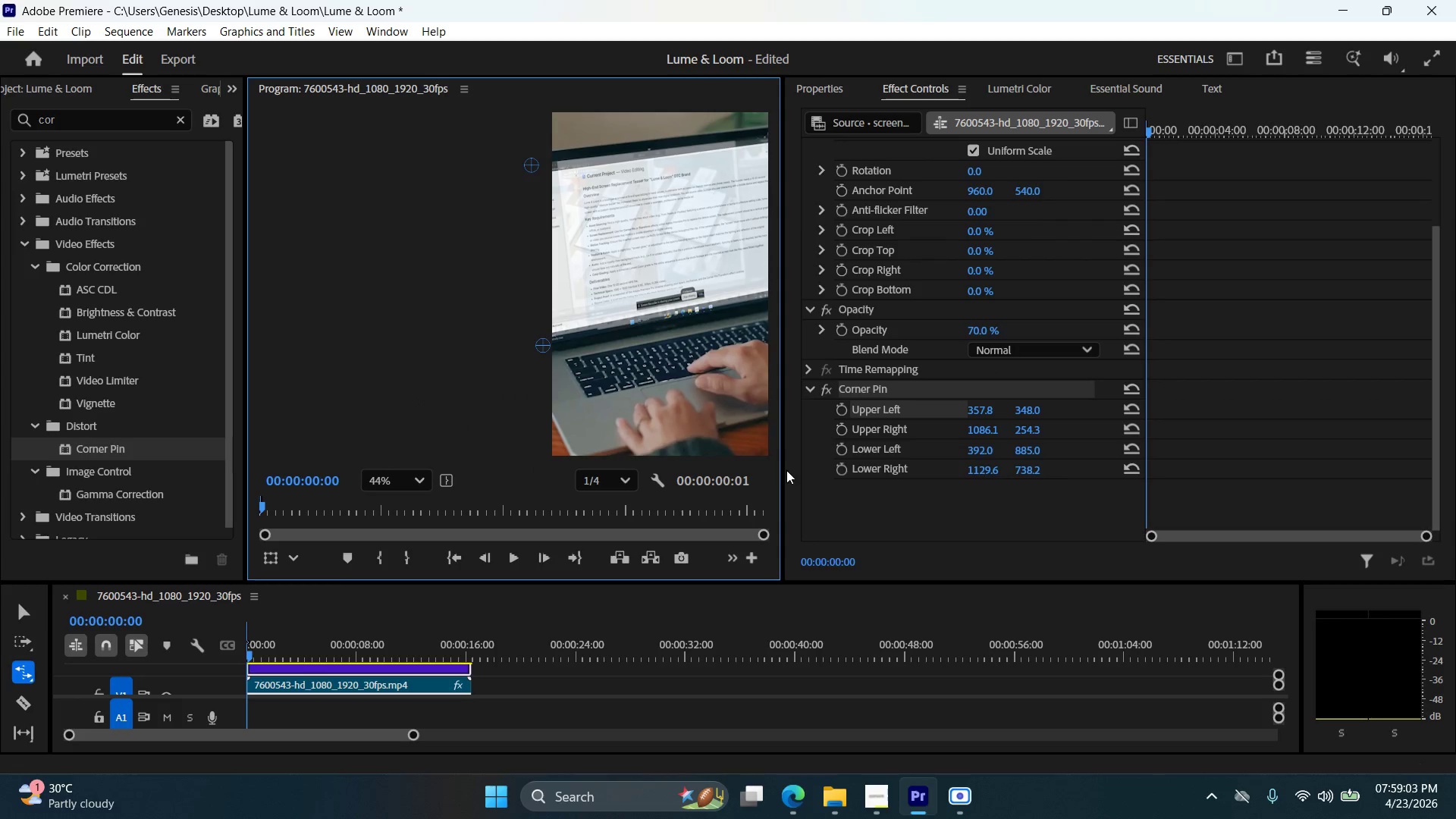 
left_click_drag(start_coordinate=[782, 471], to_coordinate=[883, 472])
 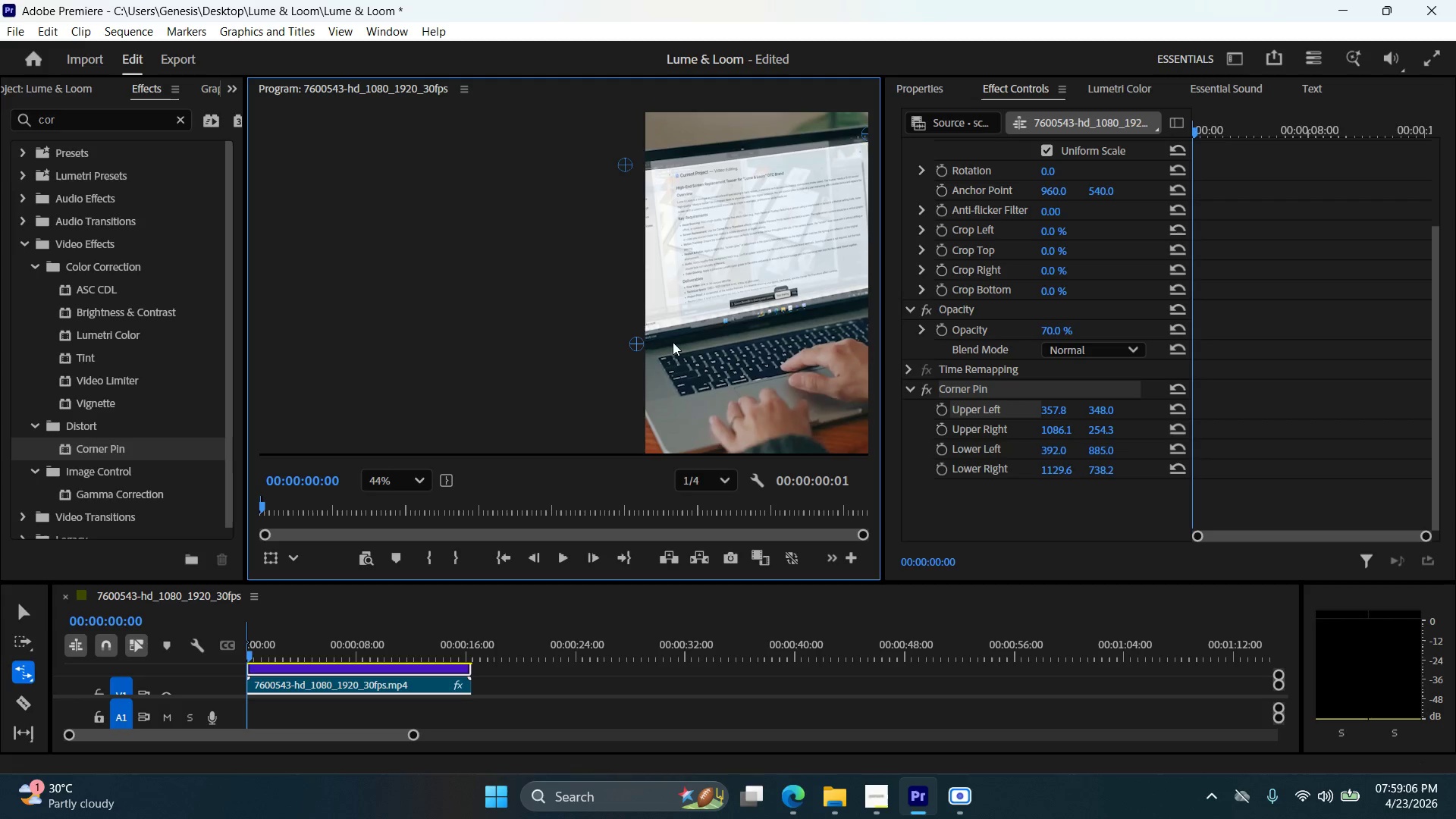 
scroll: coordinate [789, 341], scroll_direction: down, amount: 3.0
 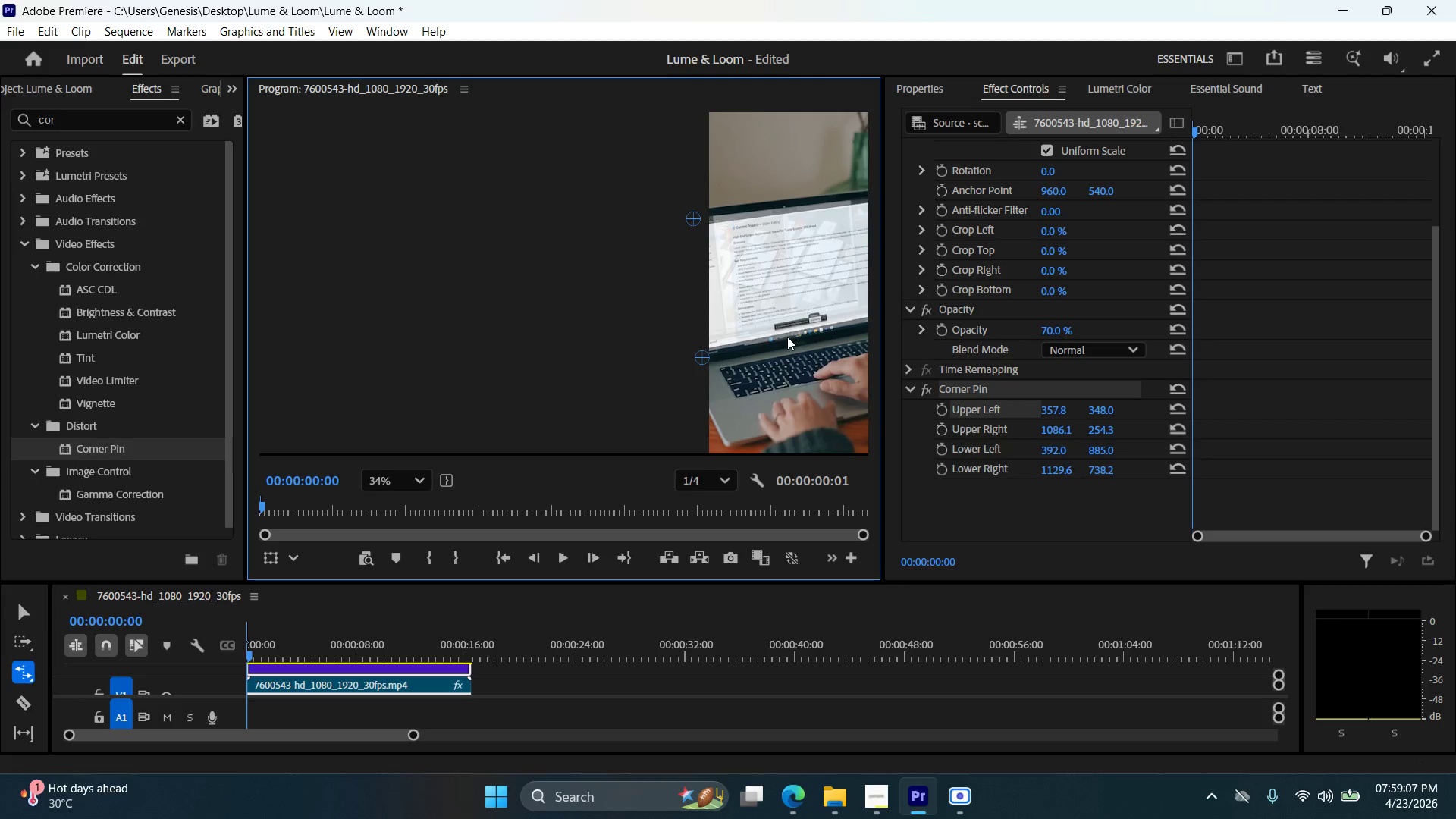 
scroll: coordinate [800, 353], scroll_direction: up, amount: 1.0
 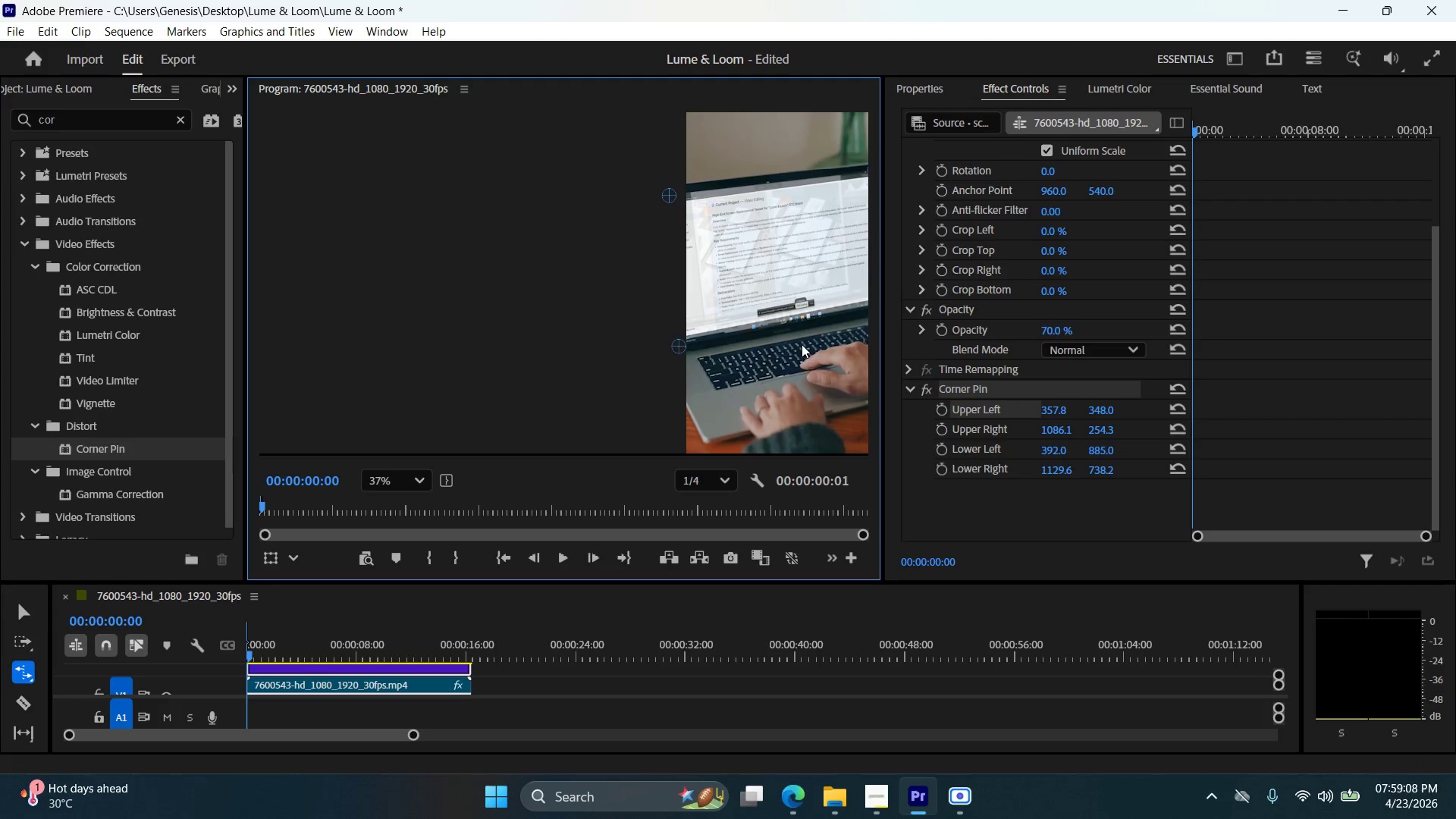 
hold_key(key=Space, duration=0.33)
 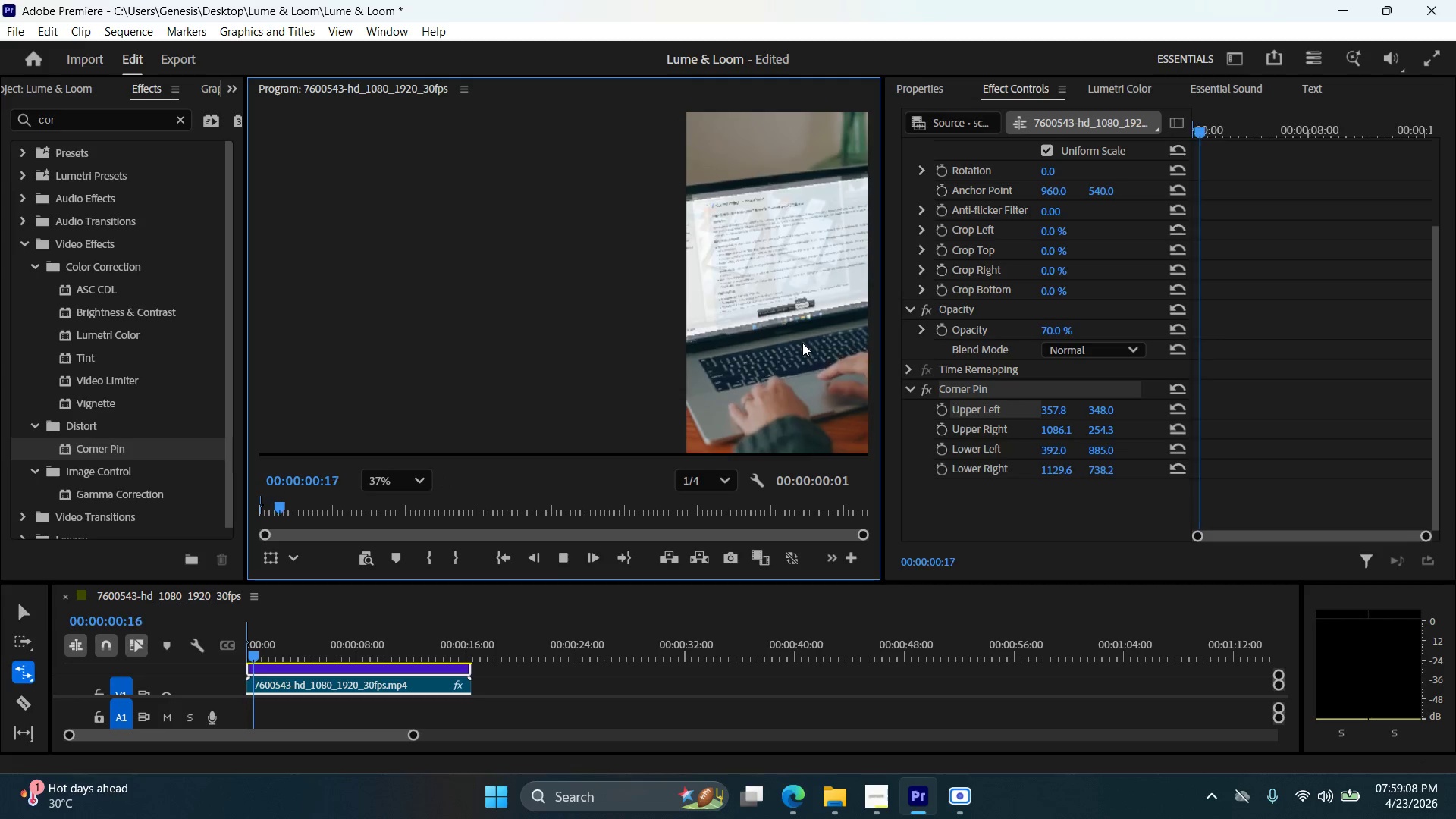 
key(Space)
 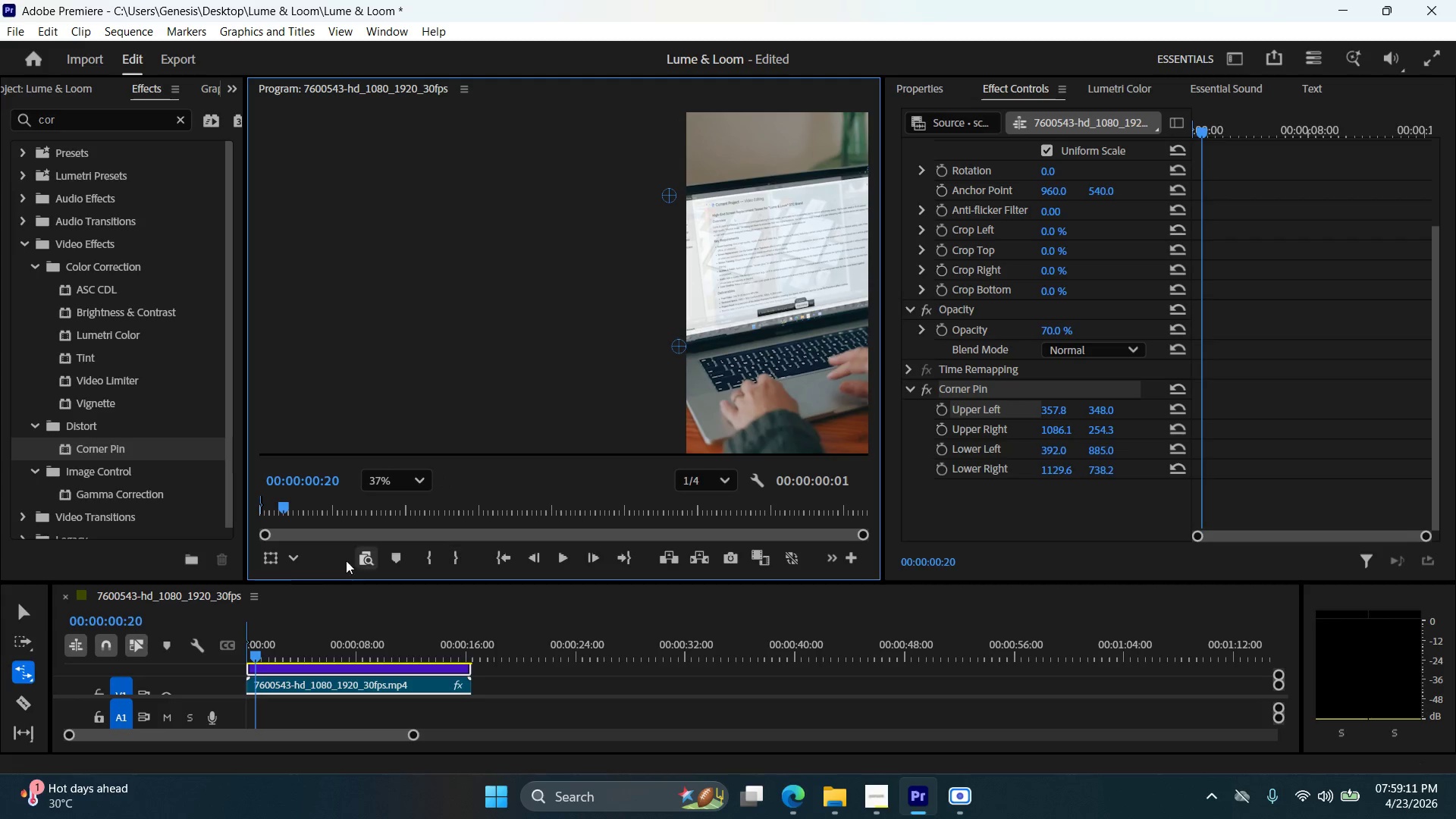 
left_click_drag(start_coordinate=[255, 657], to_coordinate=[194, 657])
 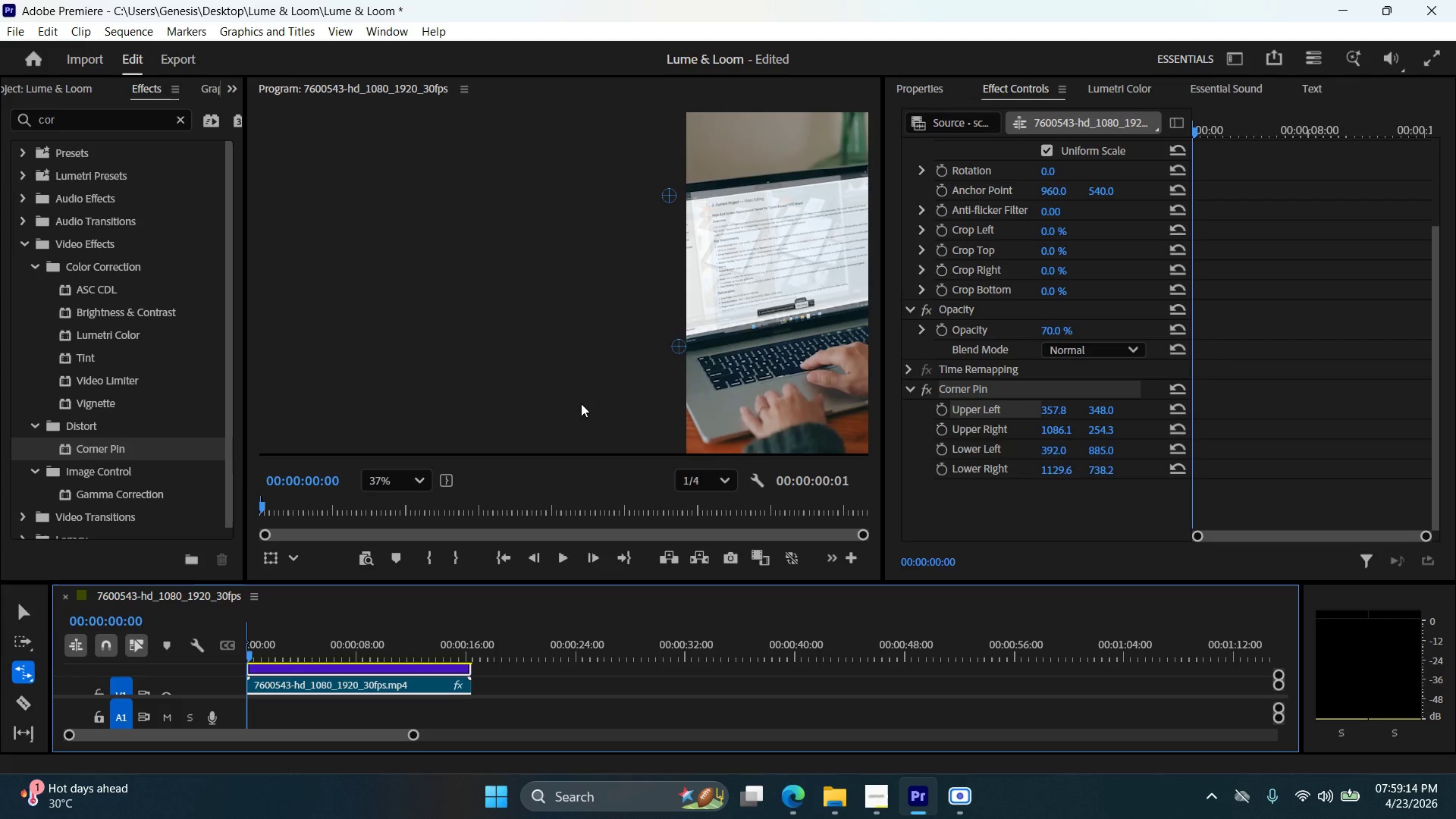 
scroll: coordinate [561, 401], scroll_direction: down, amount: 8.0
 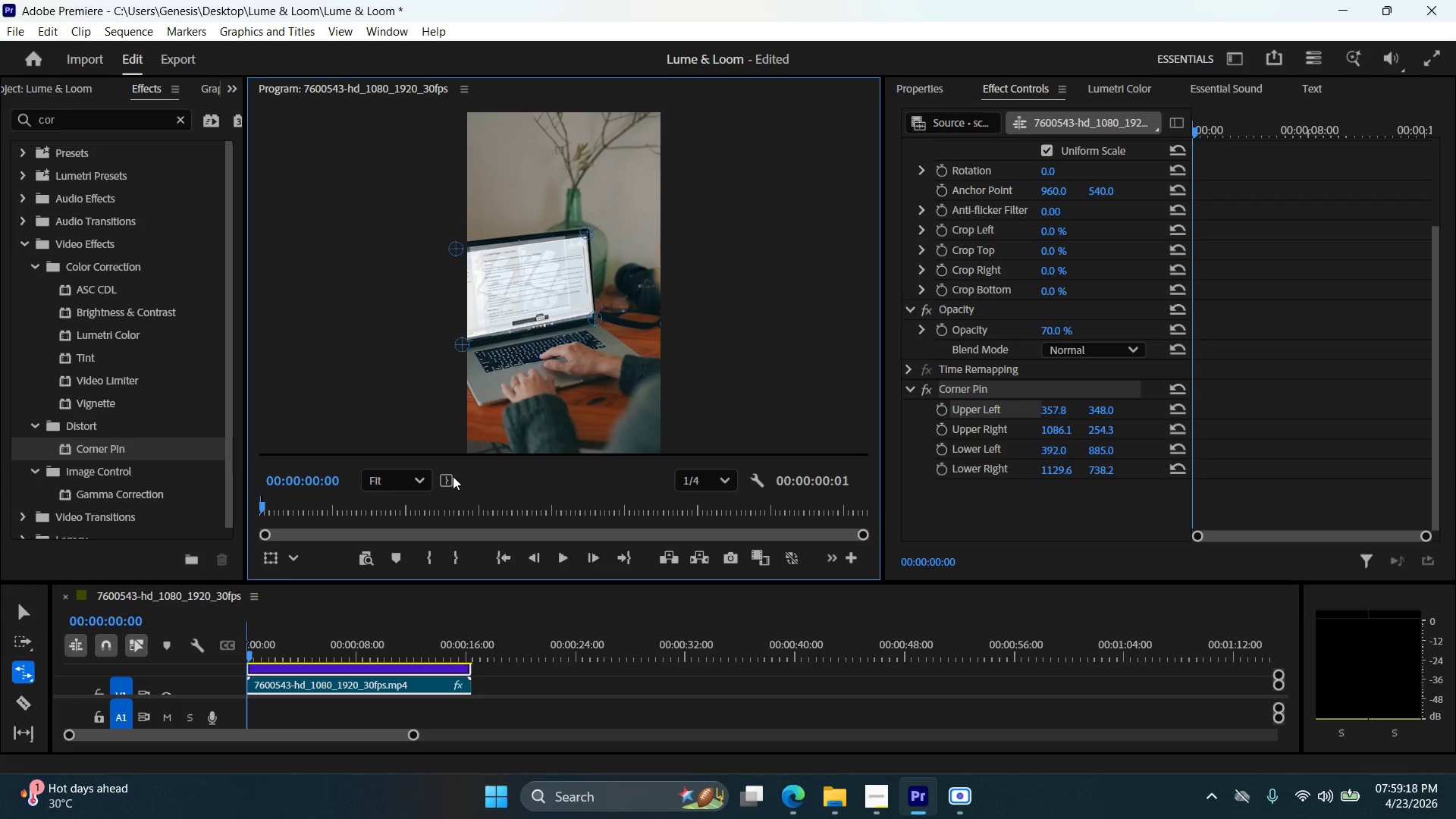 
scroll: coordinate [370, 239], scroll_direction: up, amount: 12.0
 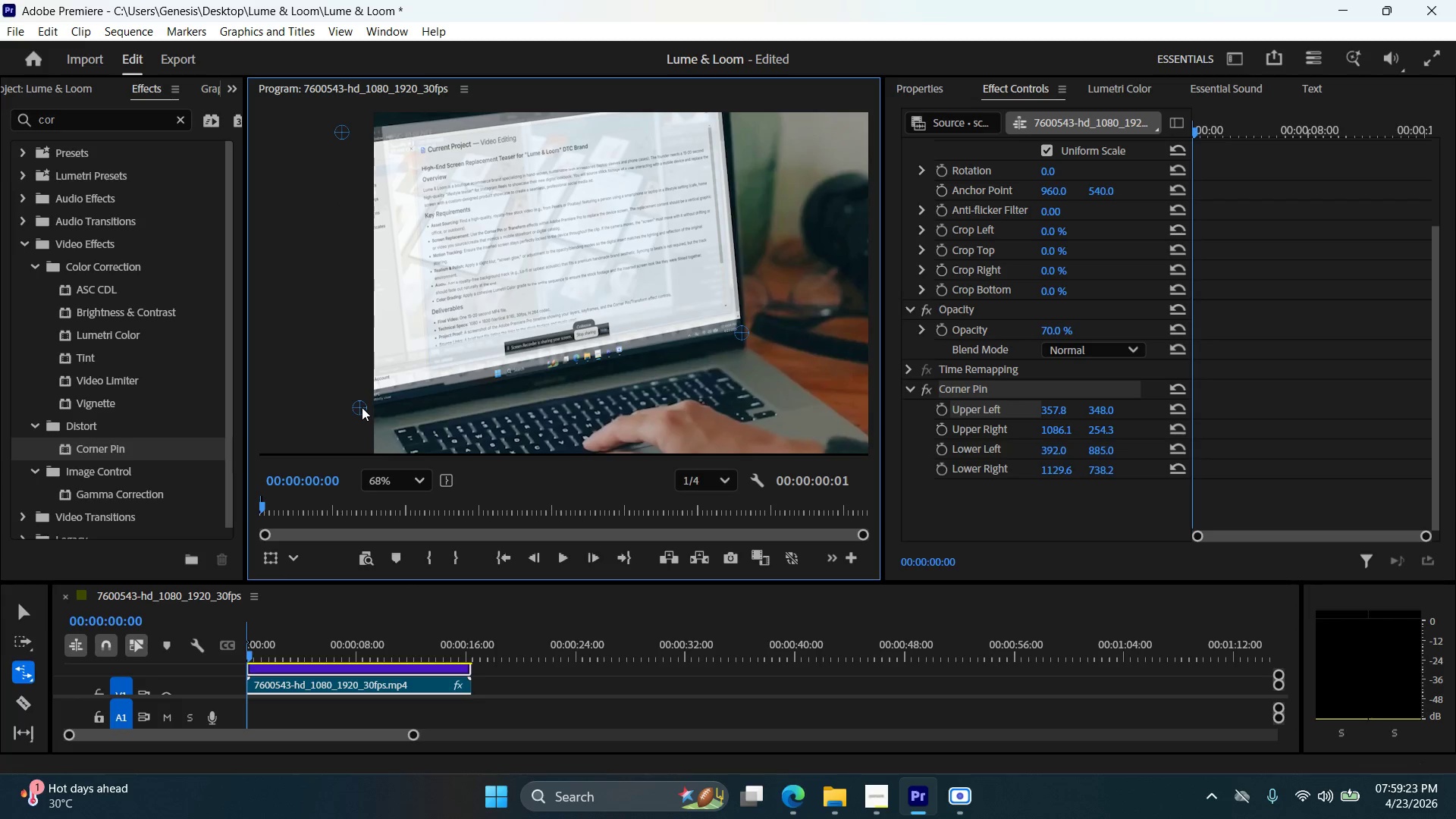 
left_click_drag(start_coordinate=[359, 408], to_coordinate=[354, 401])
 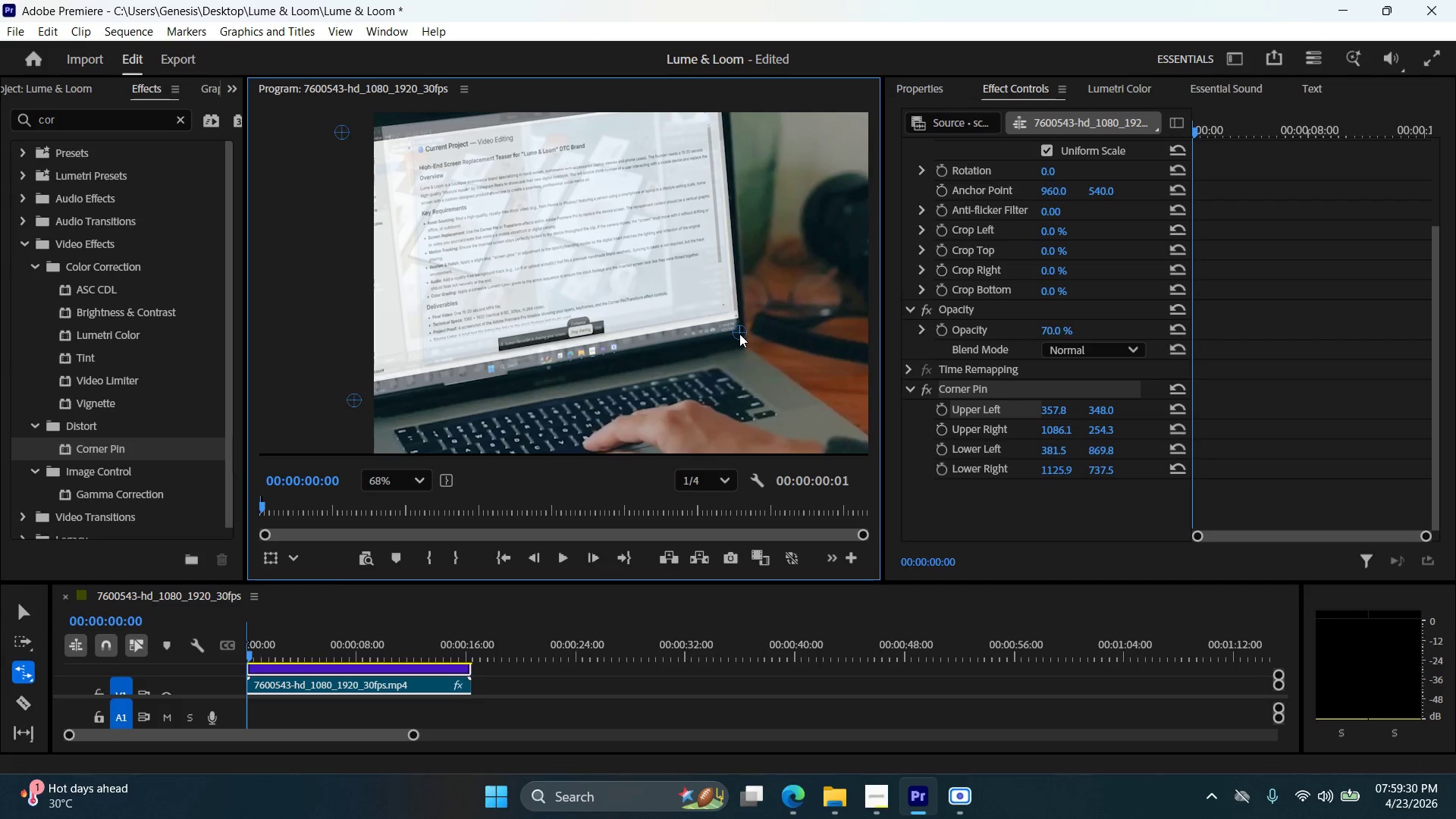 
scroll: coordinate [767, 190], scroll_direction: down, amount: 5.0
 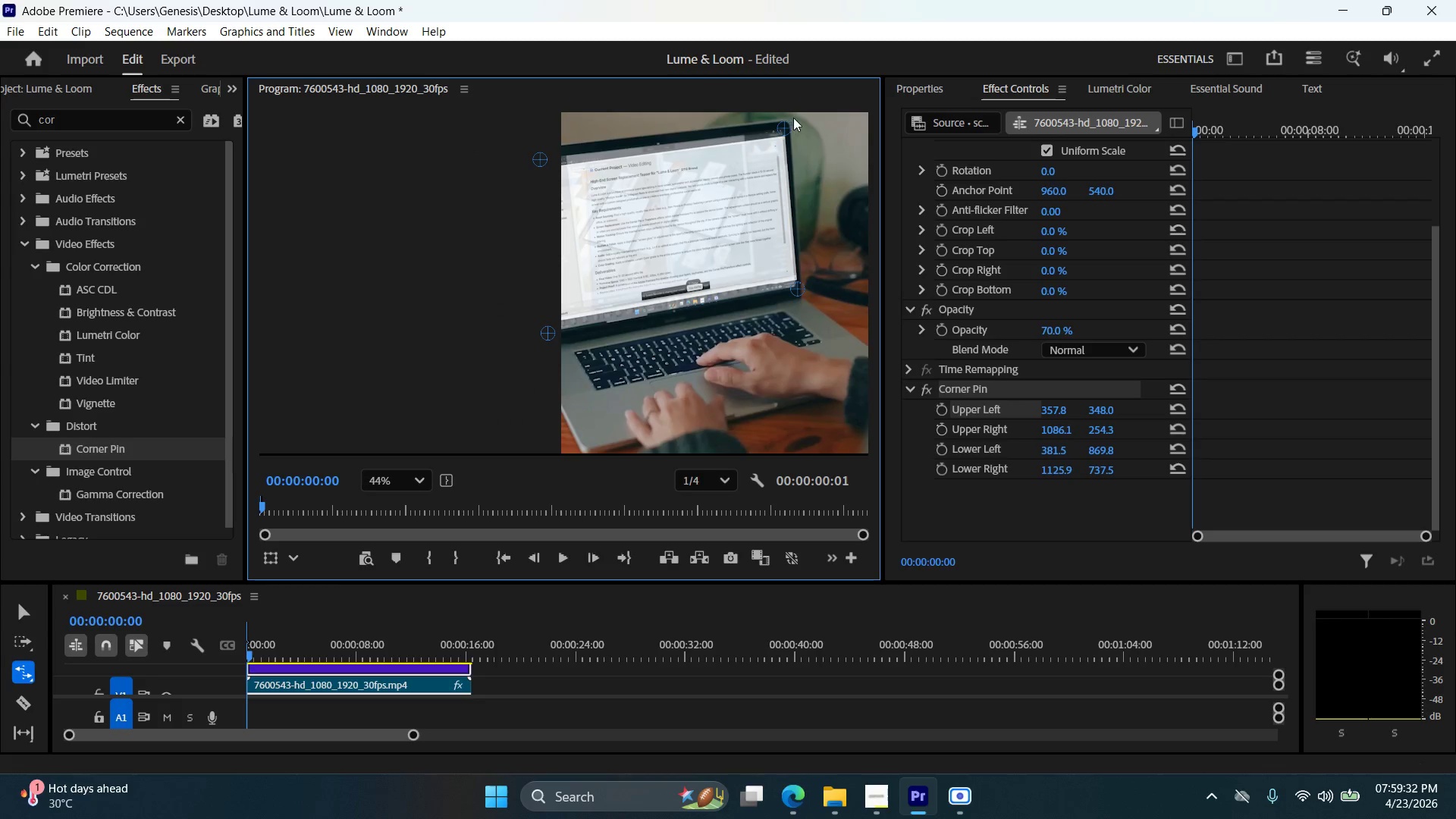 
scroll: coordinate [795, 117], scroll_direction: up, amount: 4.0
 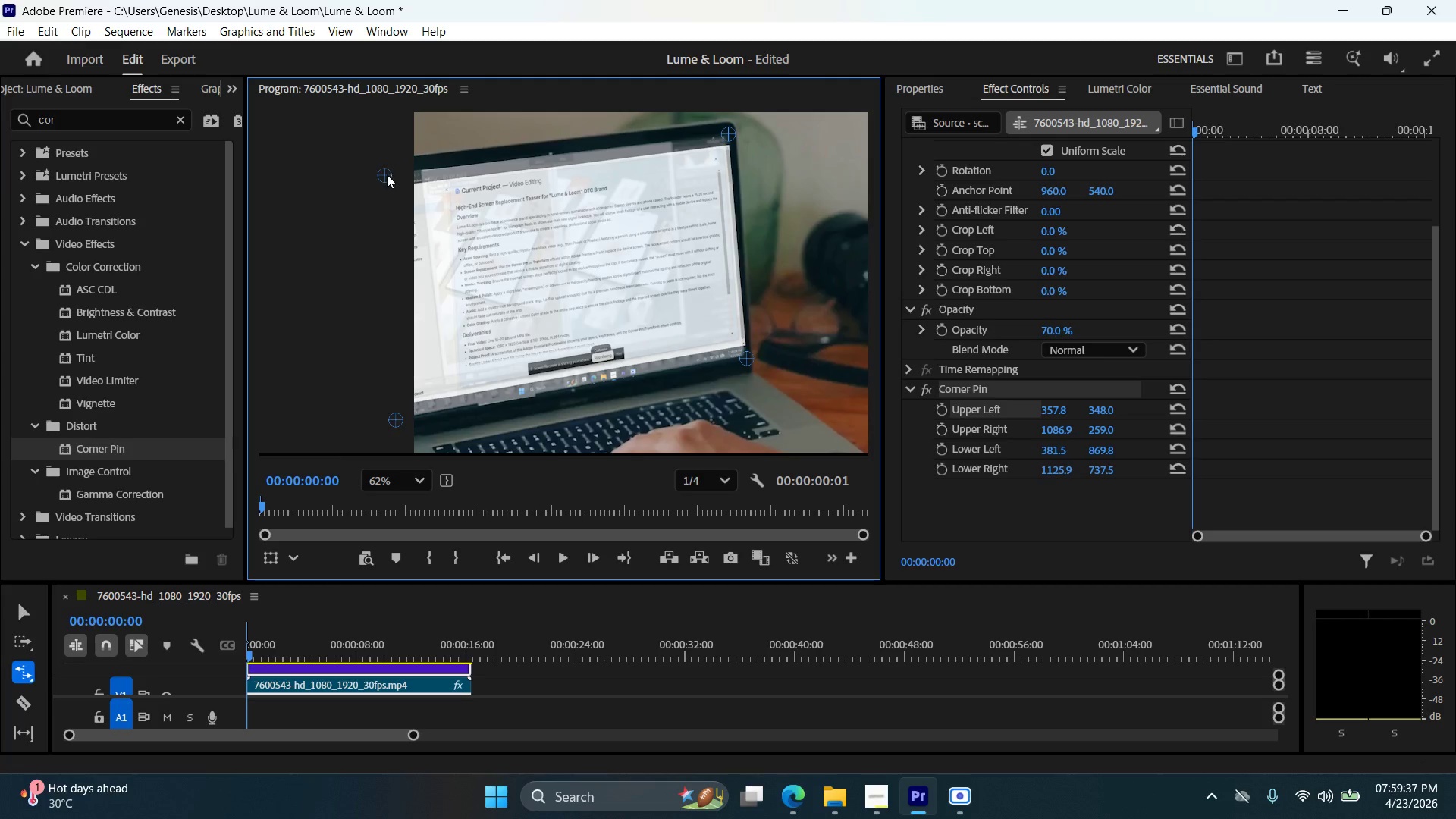 
wait(9.35)
 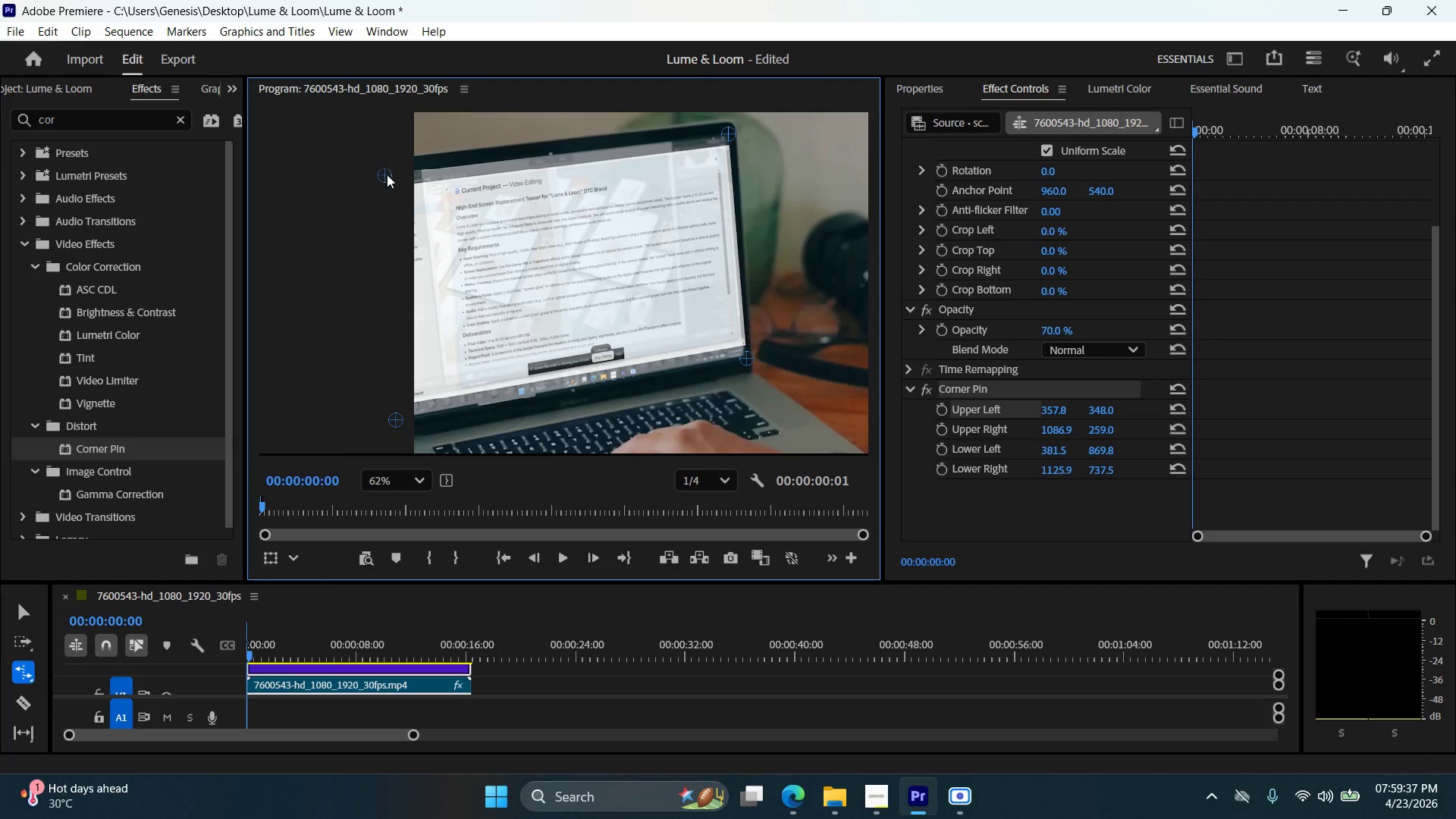 
key(ArrowRight)
 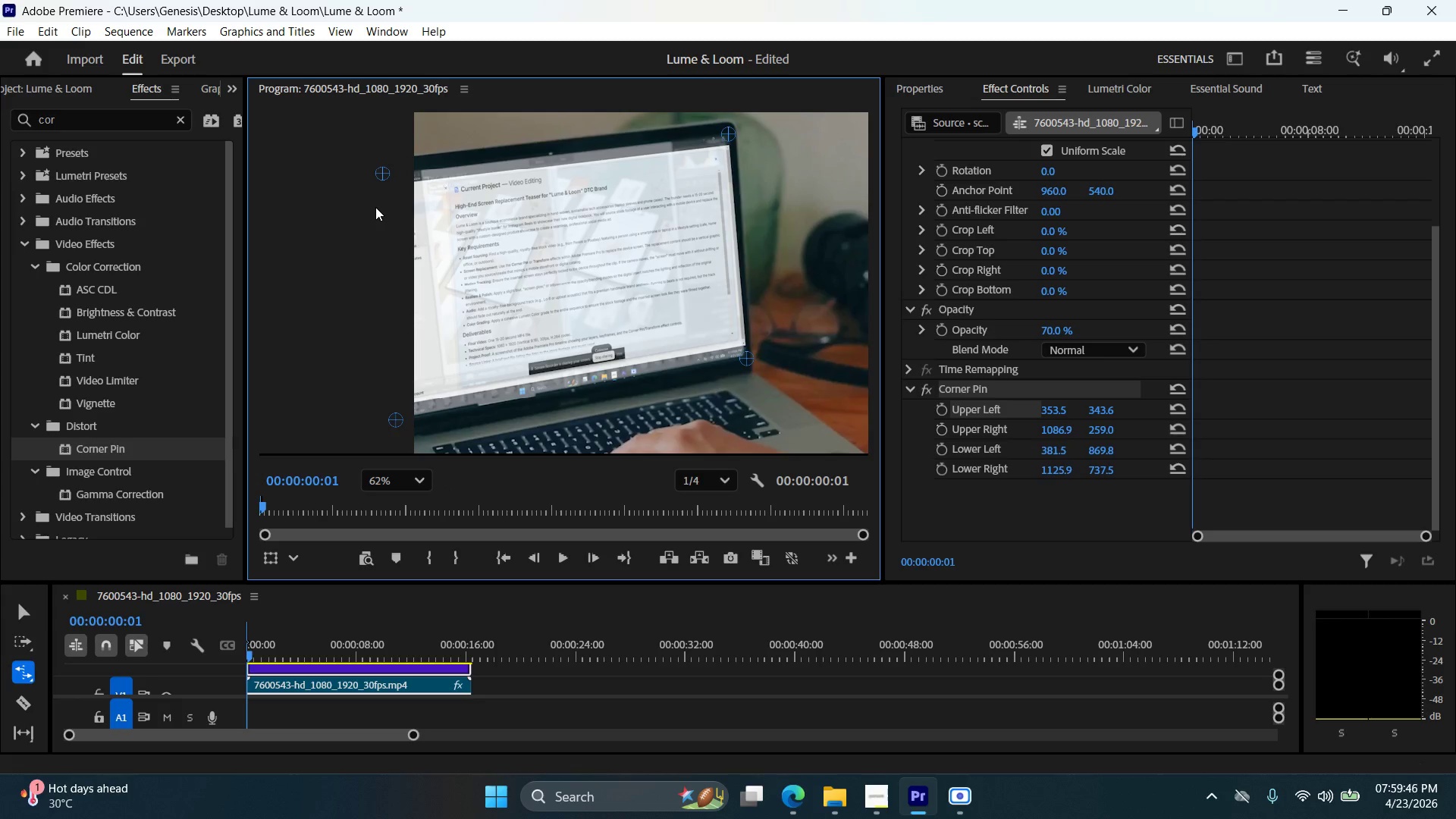 
key(ArrowLeft)
 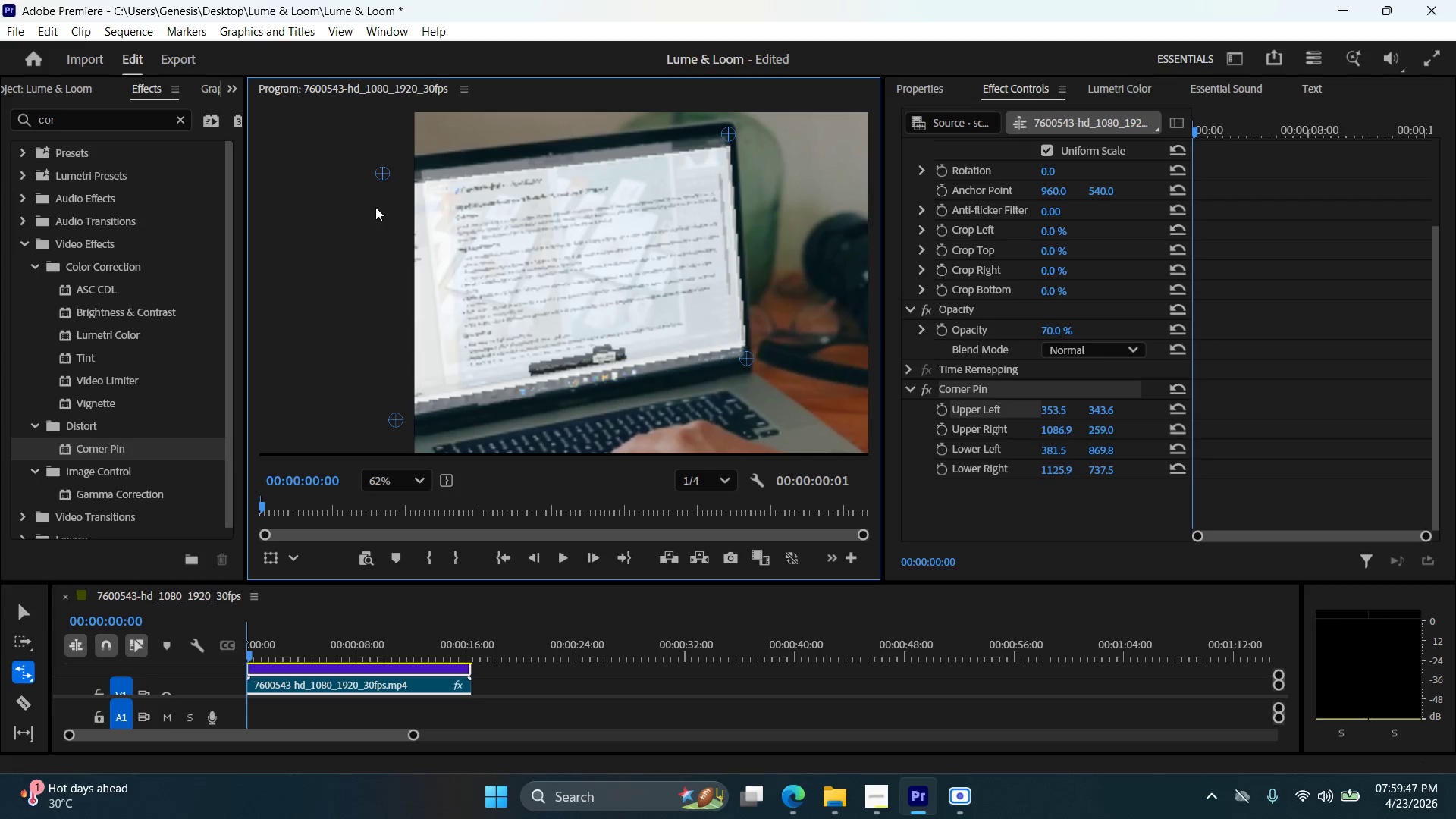 
key(ArrowLeft)
 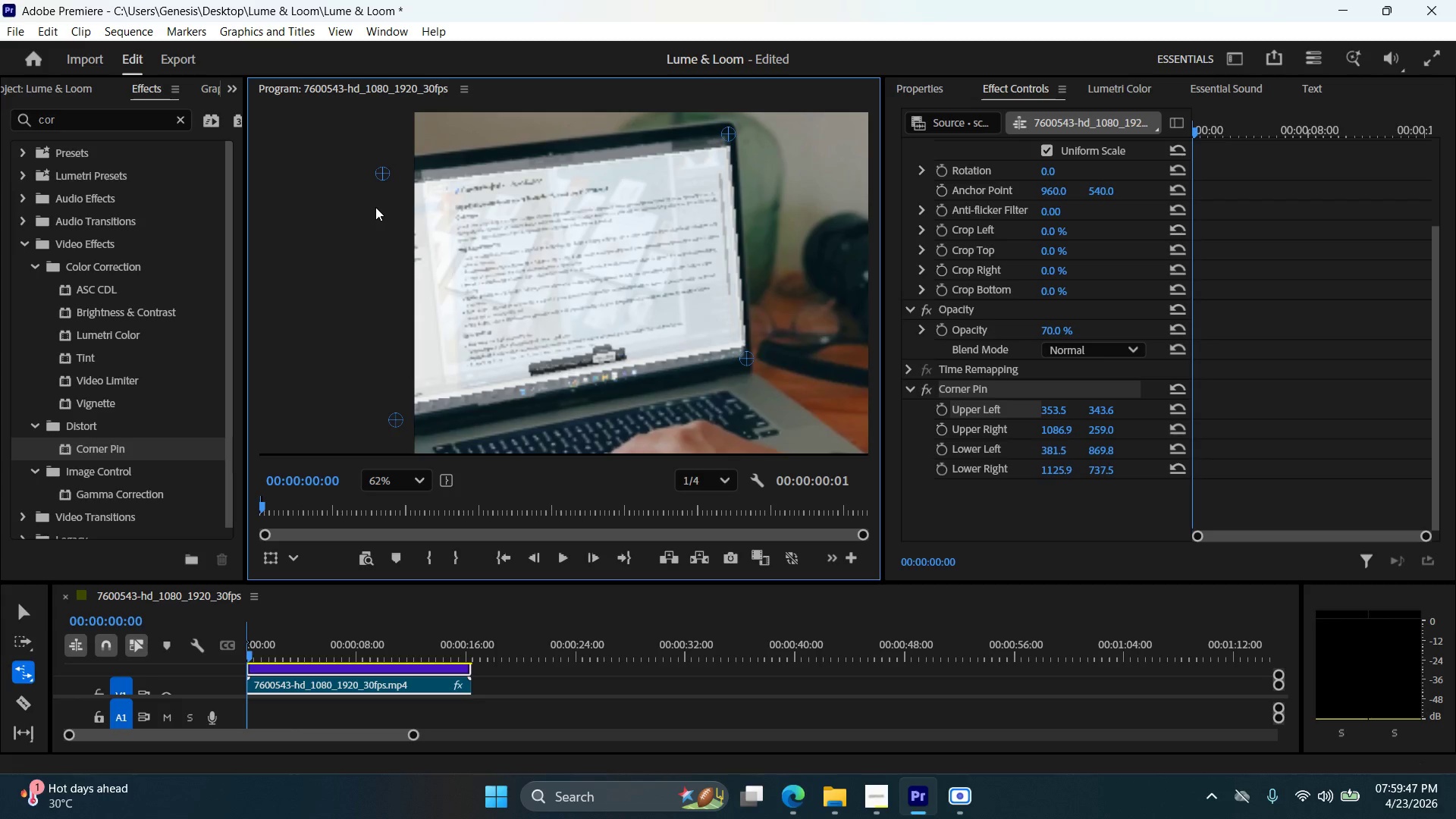 
key(ArrowLeft)
 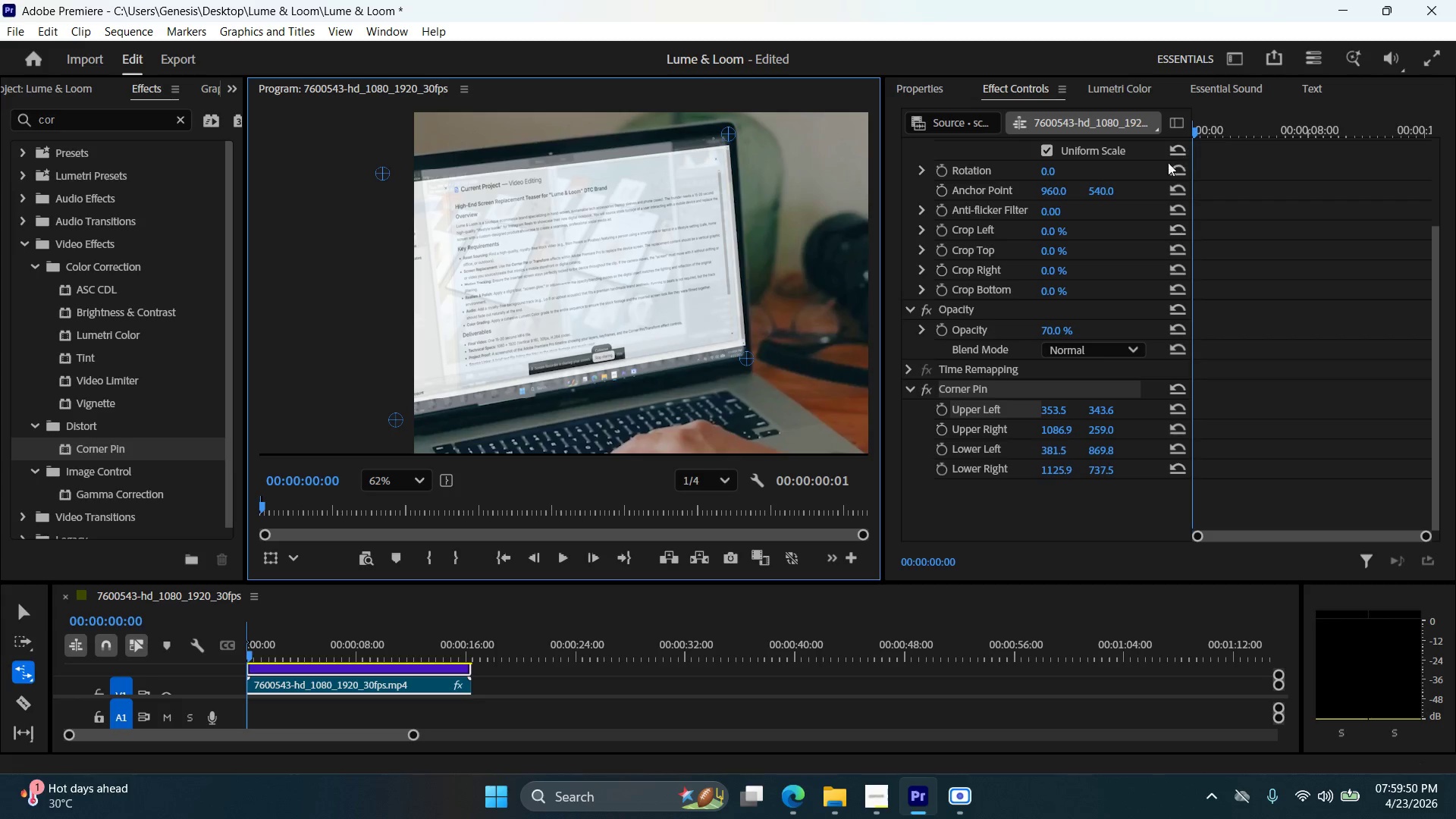 
wait(8.42)
 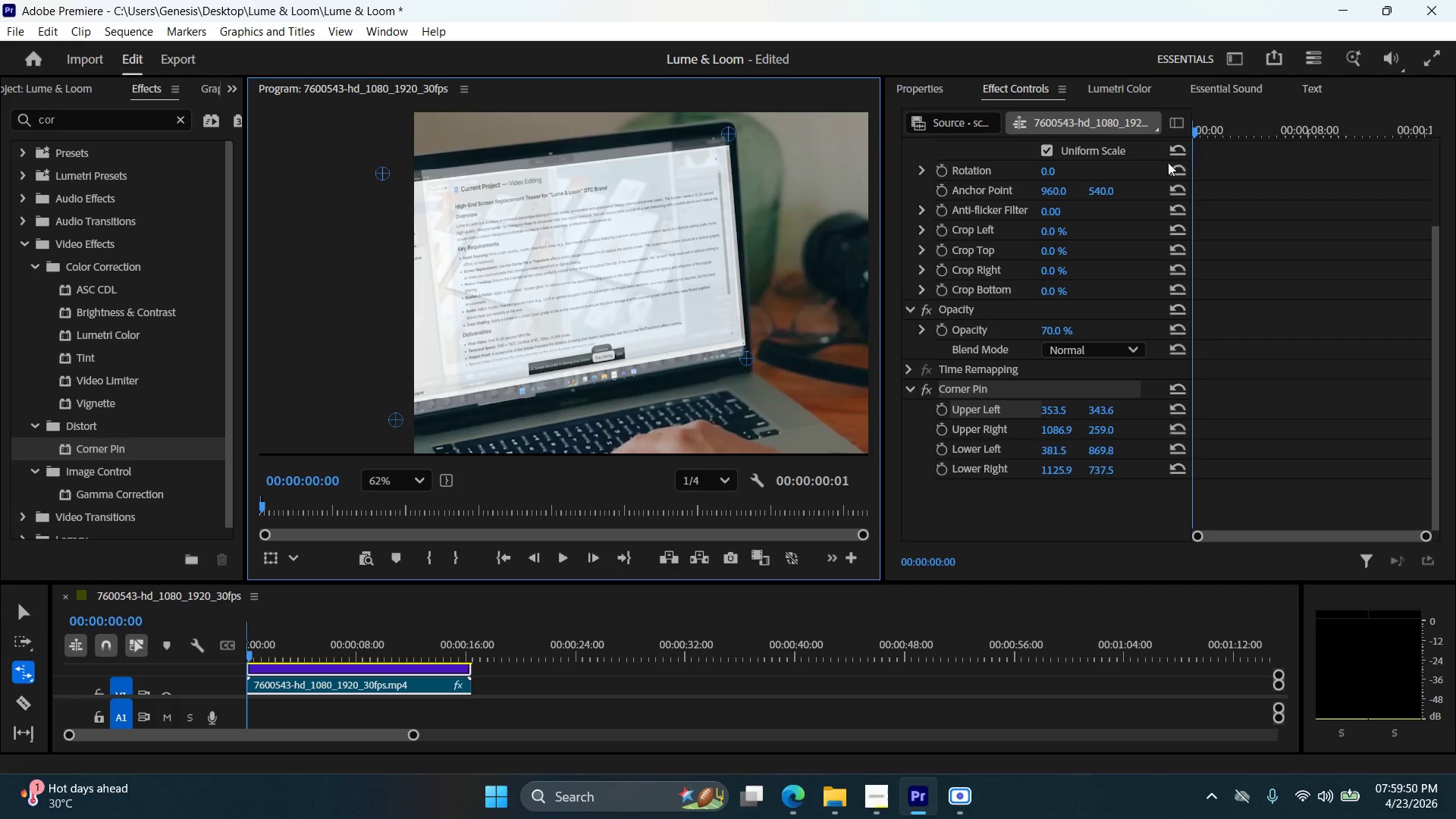 
left_click([946, 431])
 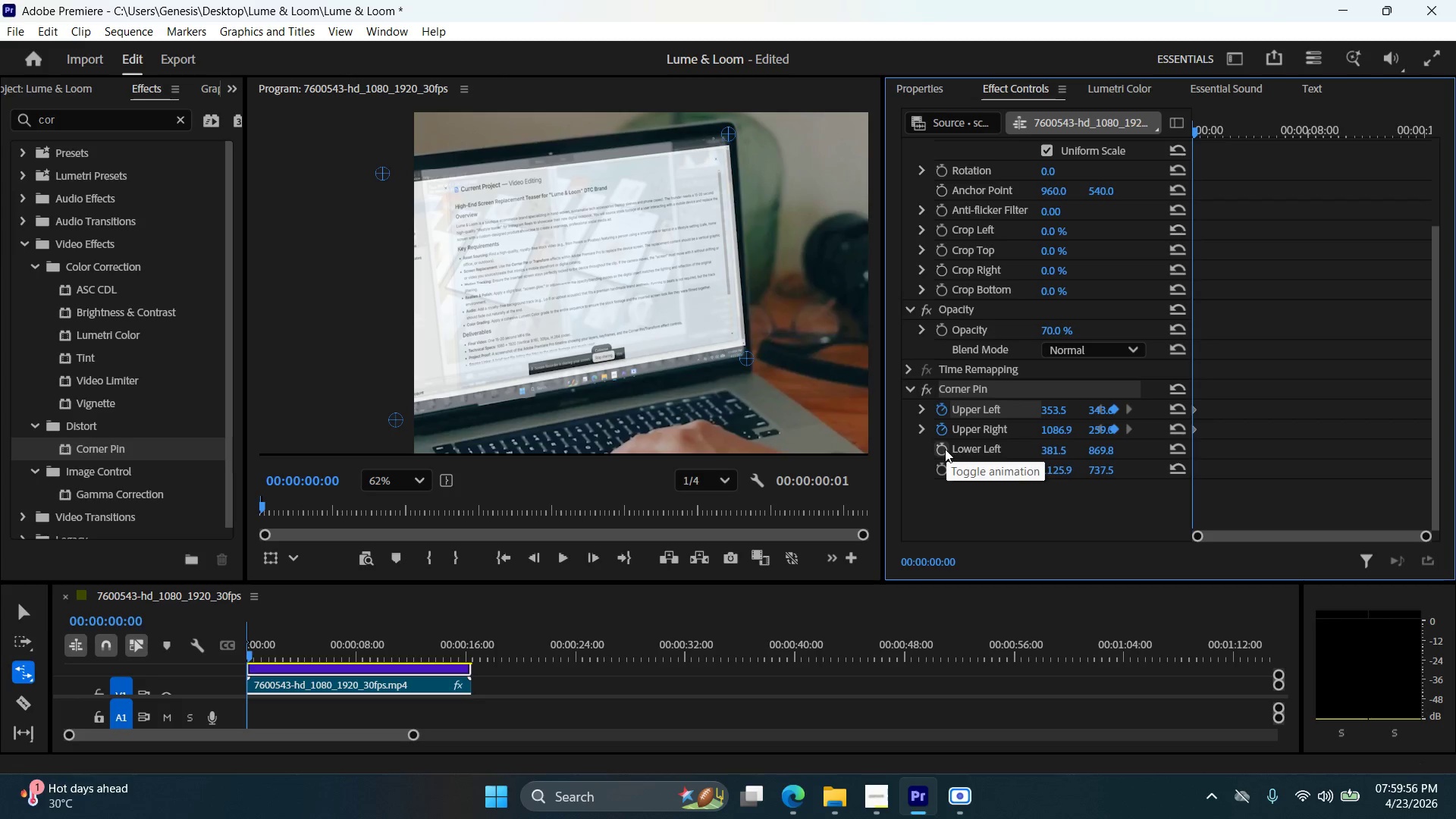 
left_click([943, 445])
 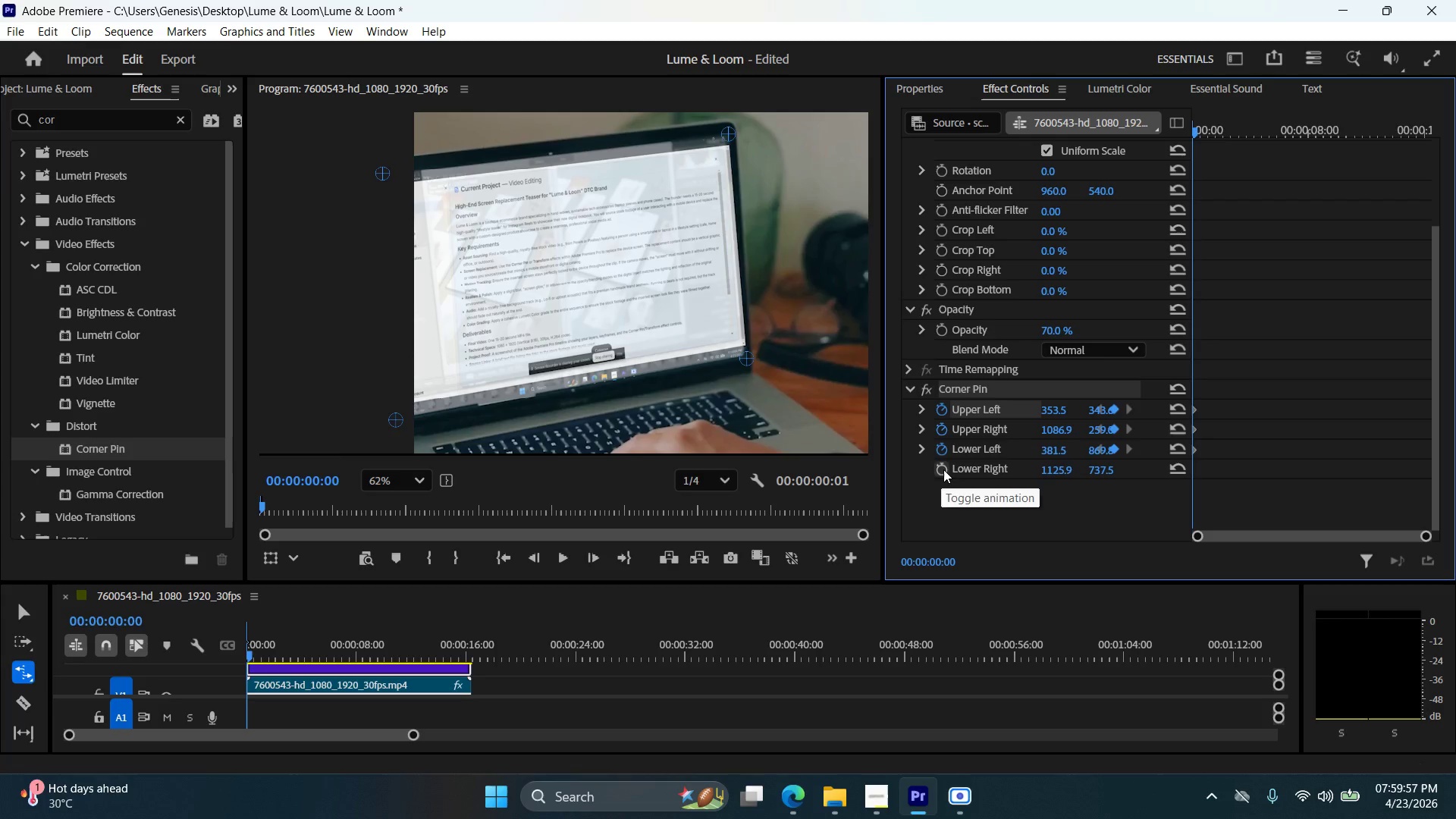 
left_click([943, 469])
 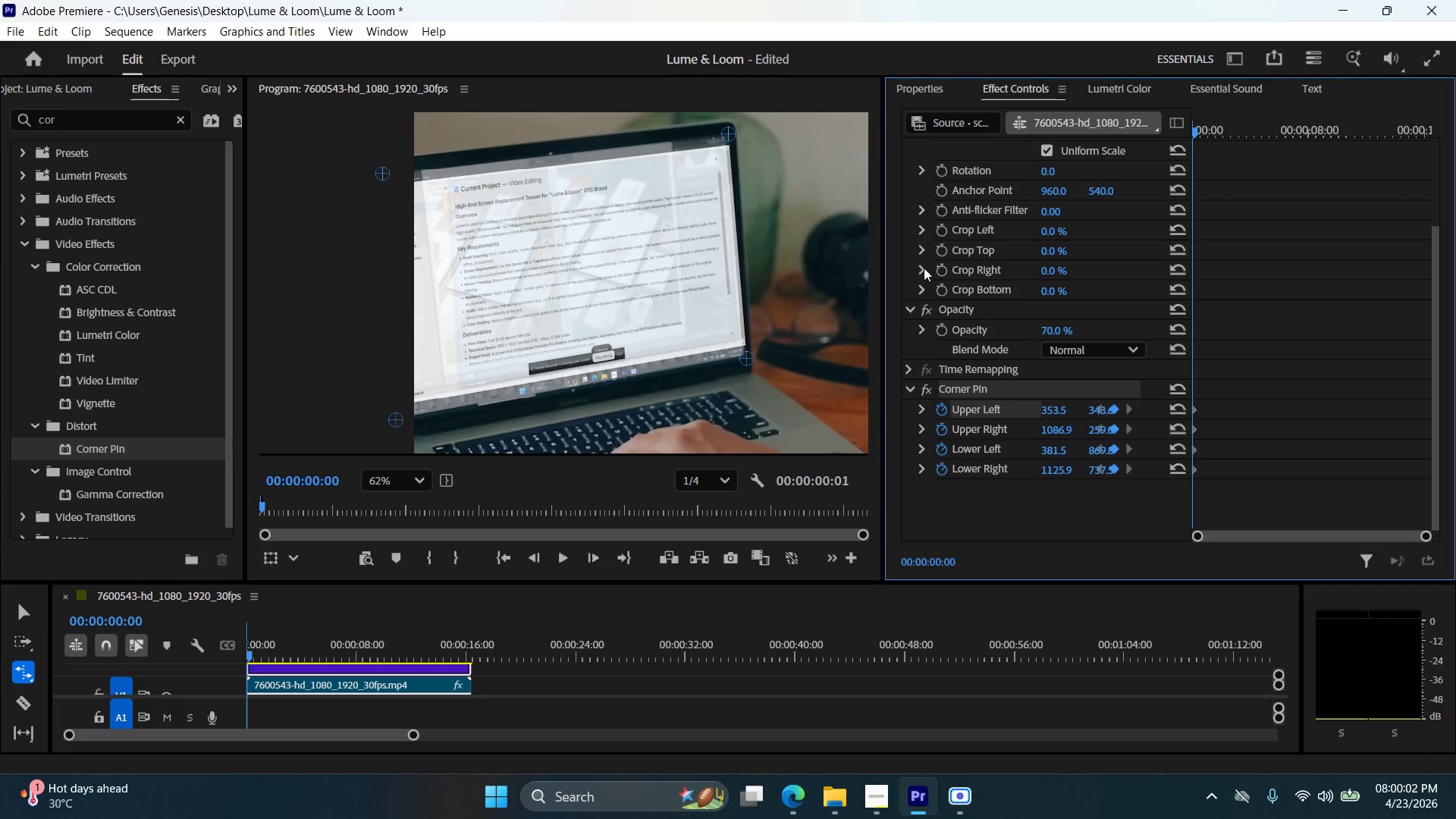 
wait(6.27)
 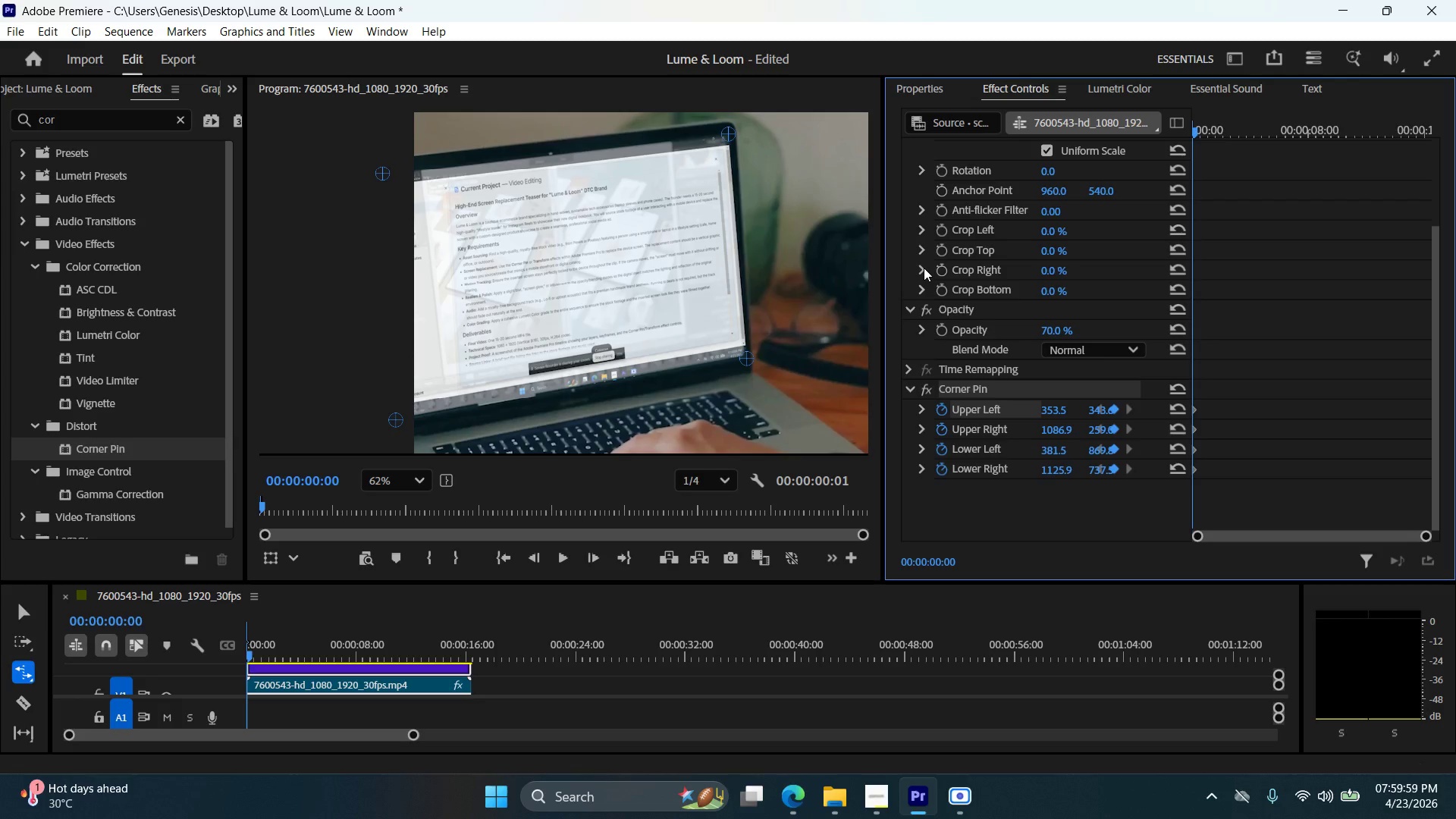 
key(ArrowRight)
 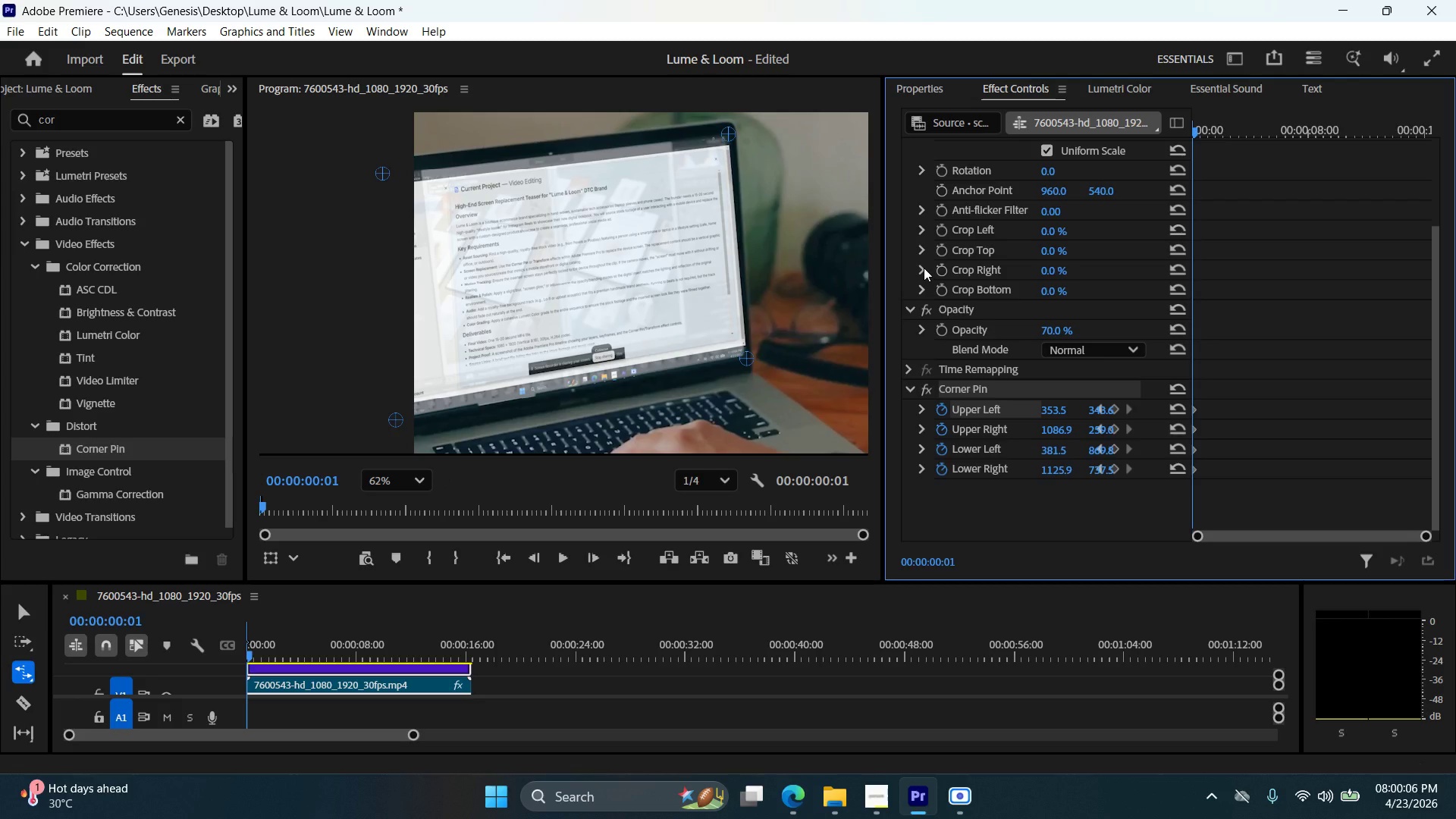 
key(ArrowRight)
 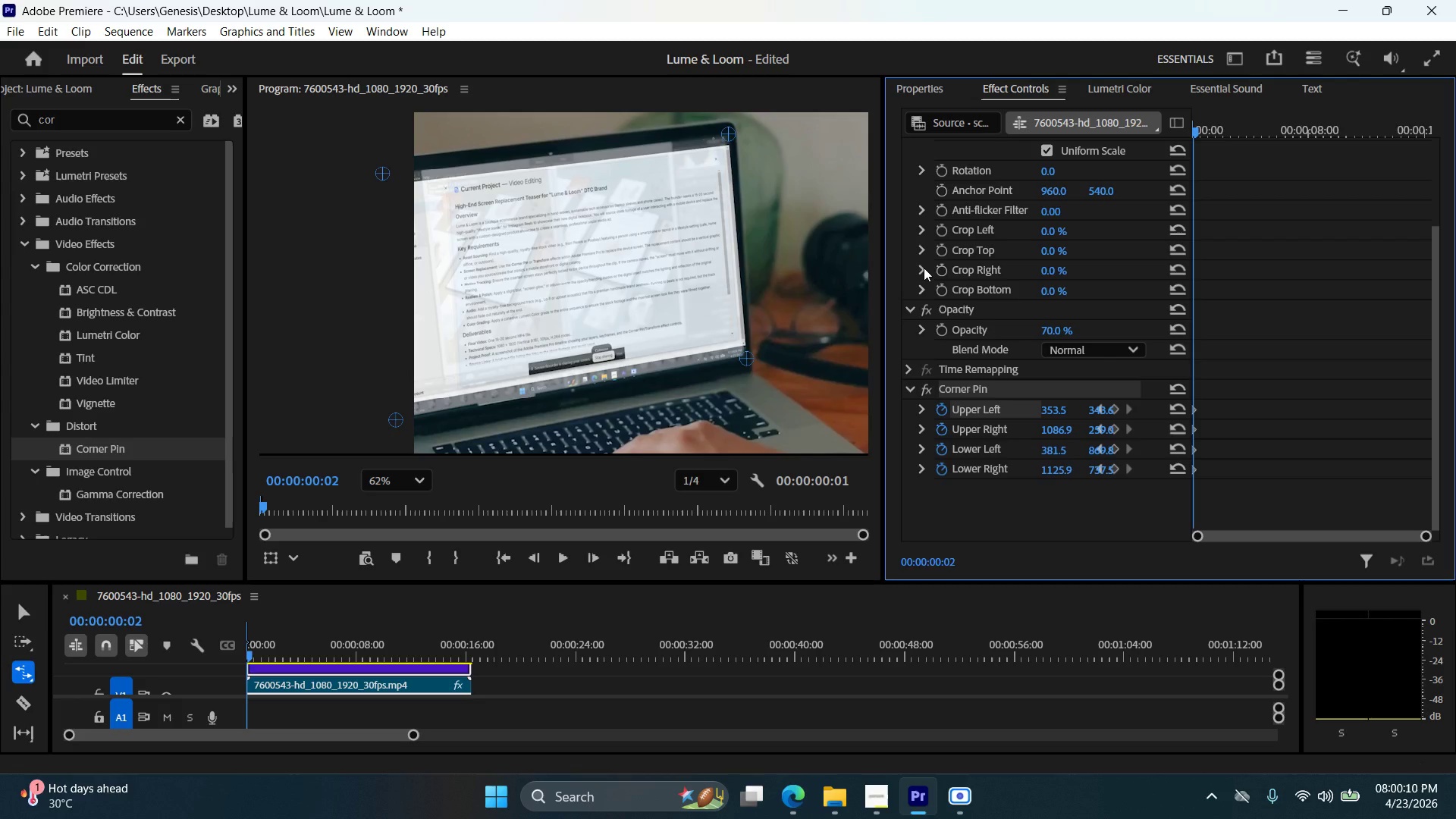 
key(ArrowRight)
 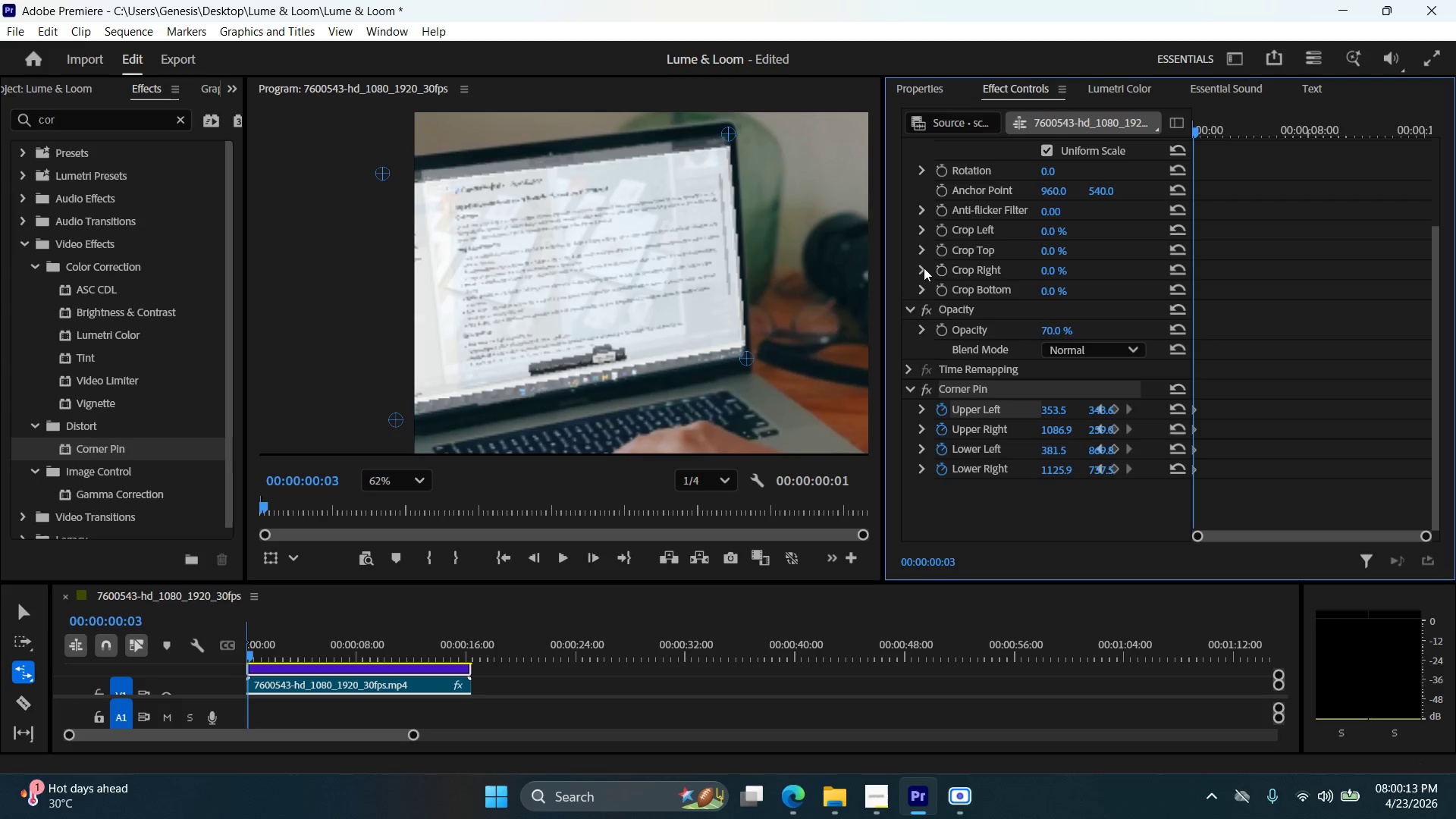 
key(ArrowRight)
 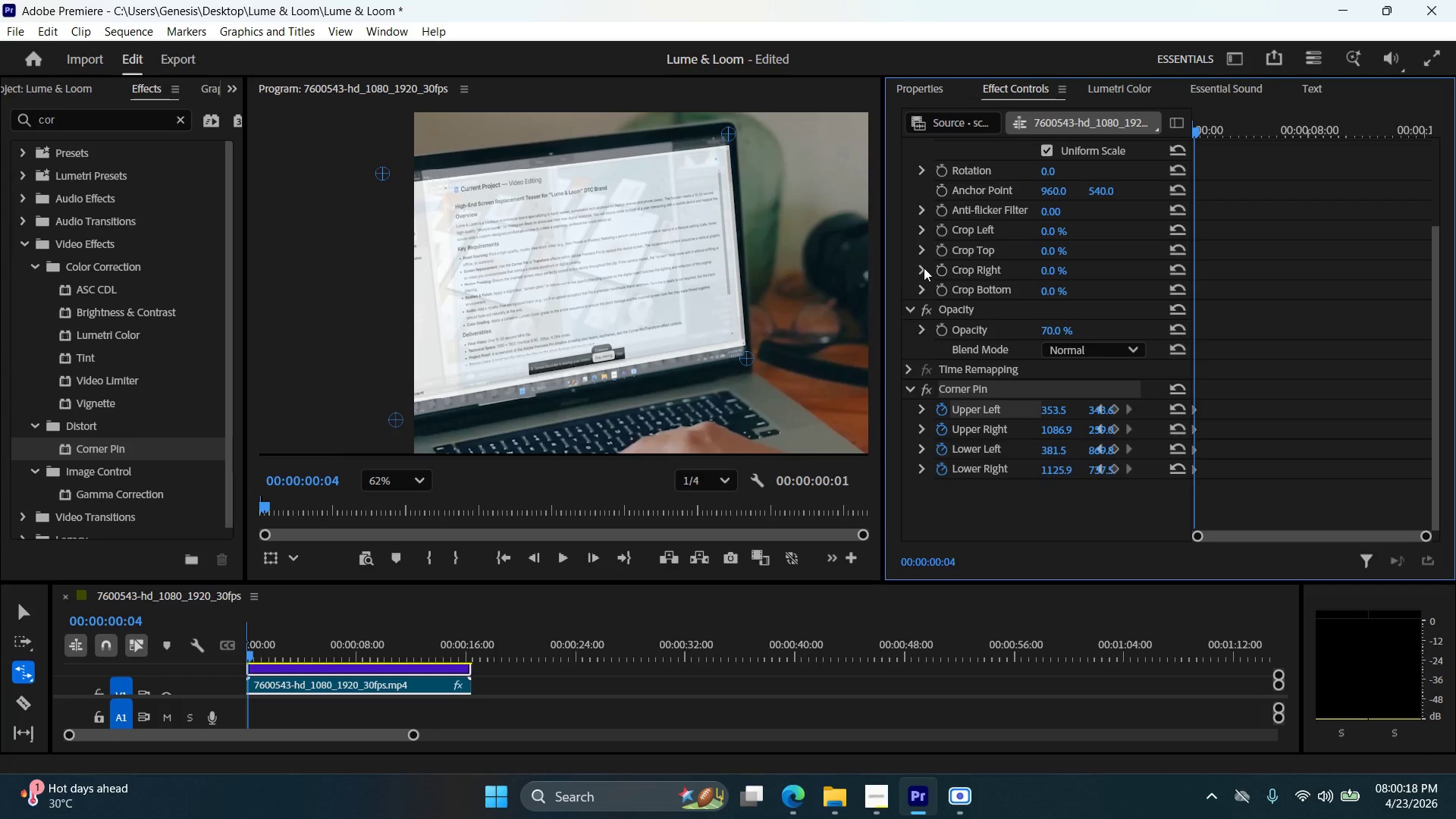 
wait(5.28)
 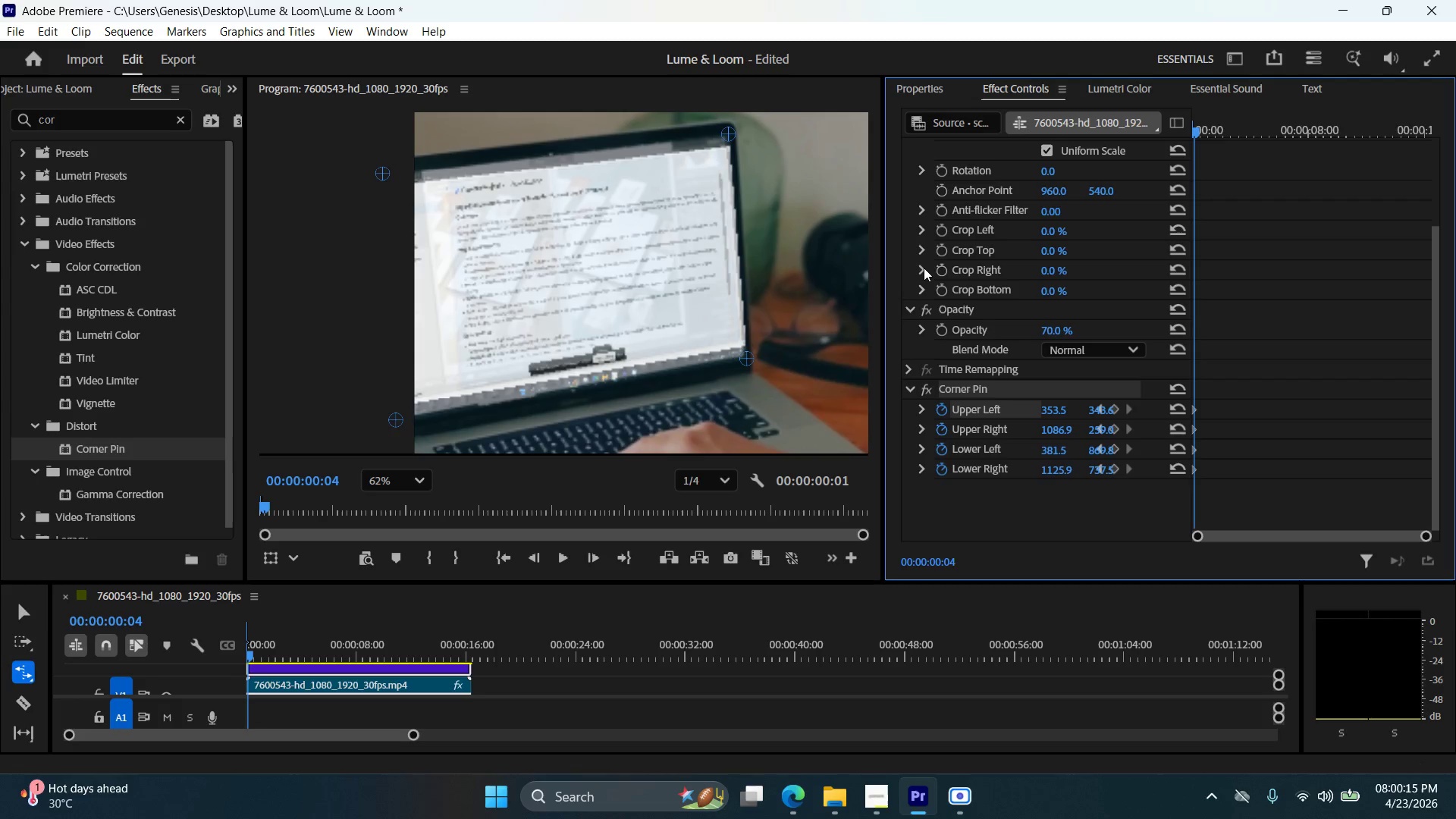 
key(ArrowRight)